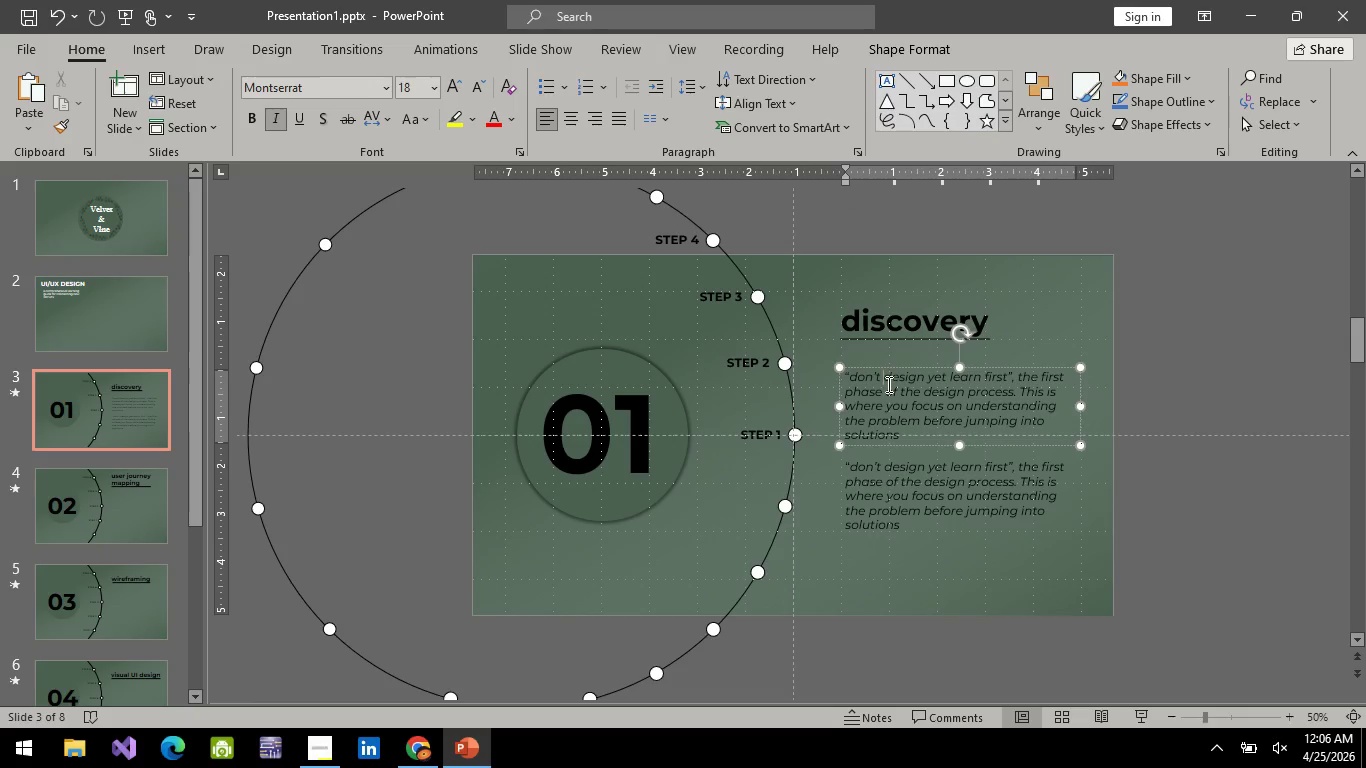 
key(Control+A)
 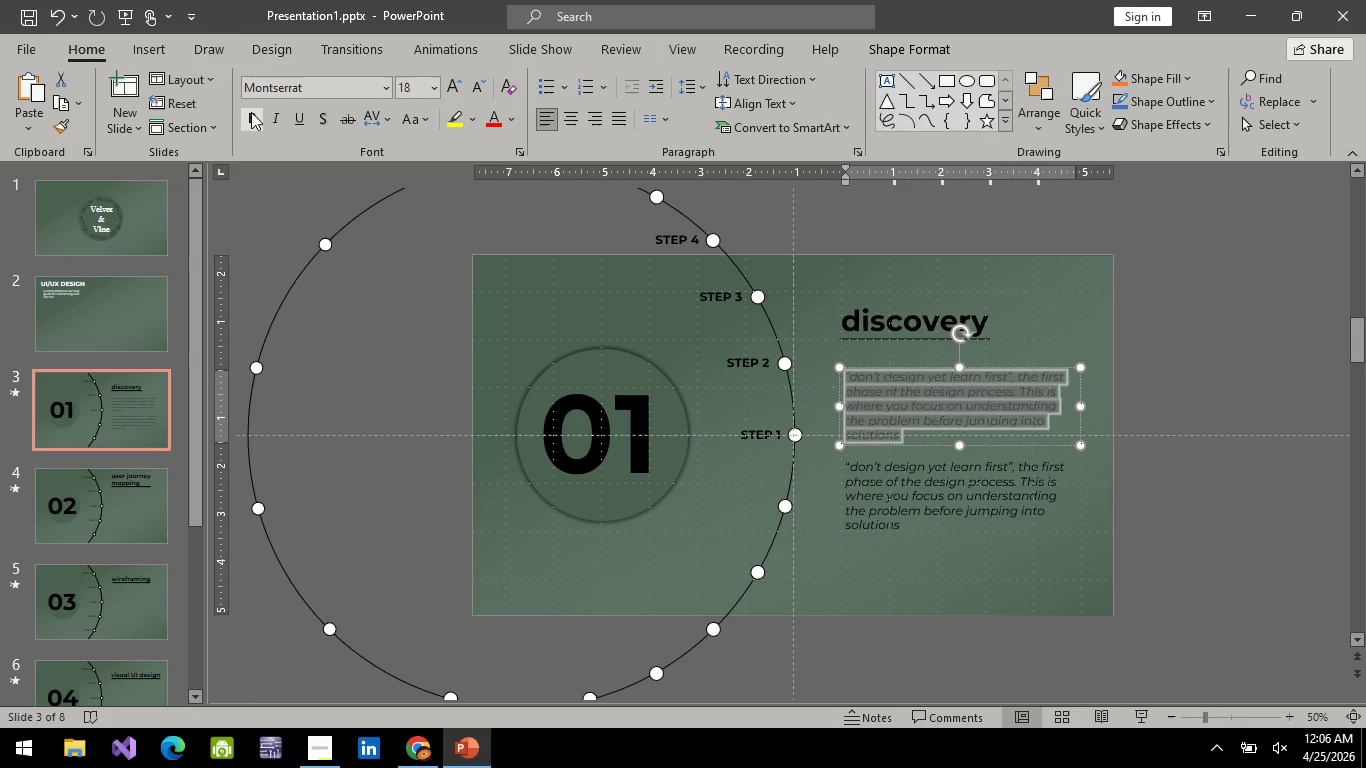 
left_click([251, 112])
 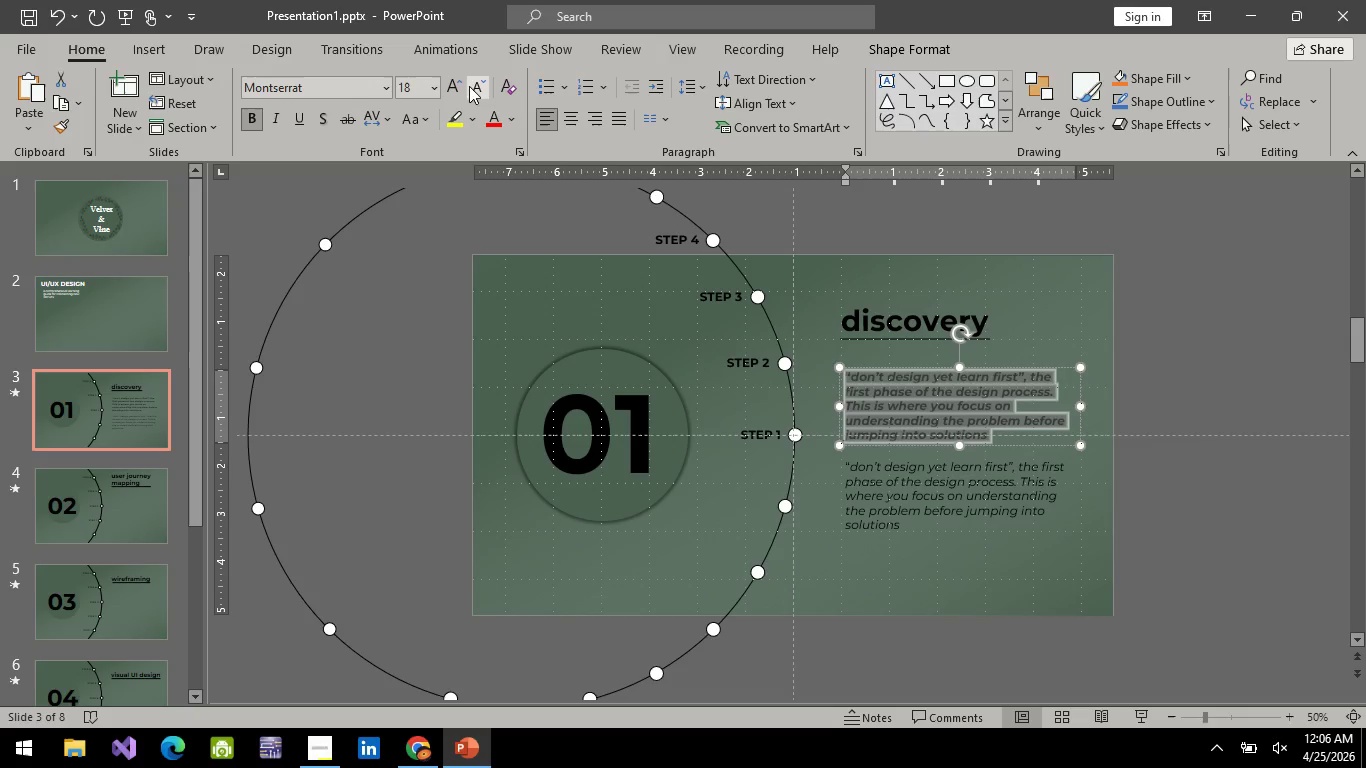 
left_click([458, 92])
 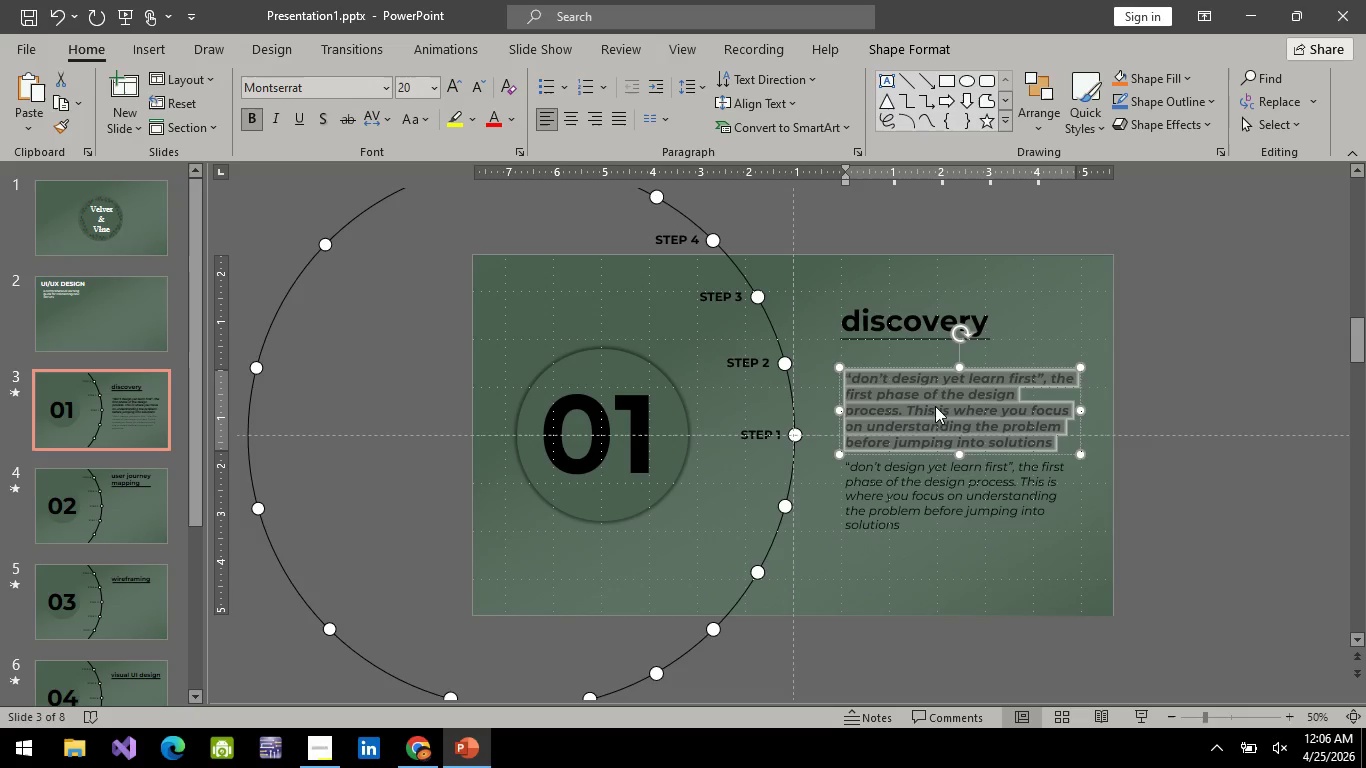 
left_click([905, 492])
 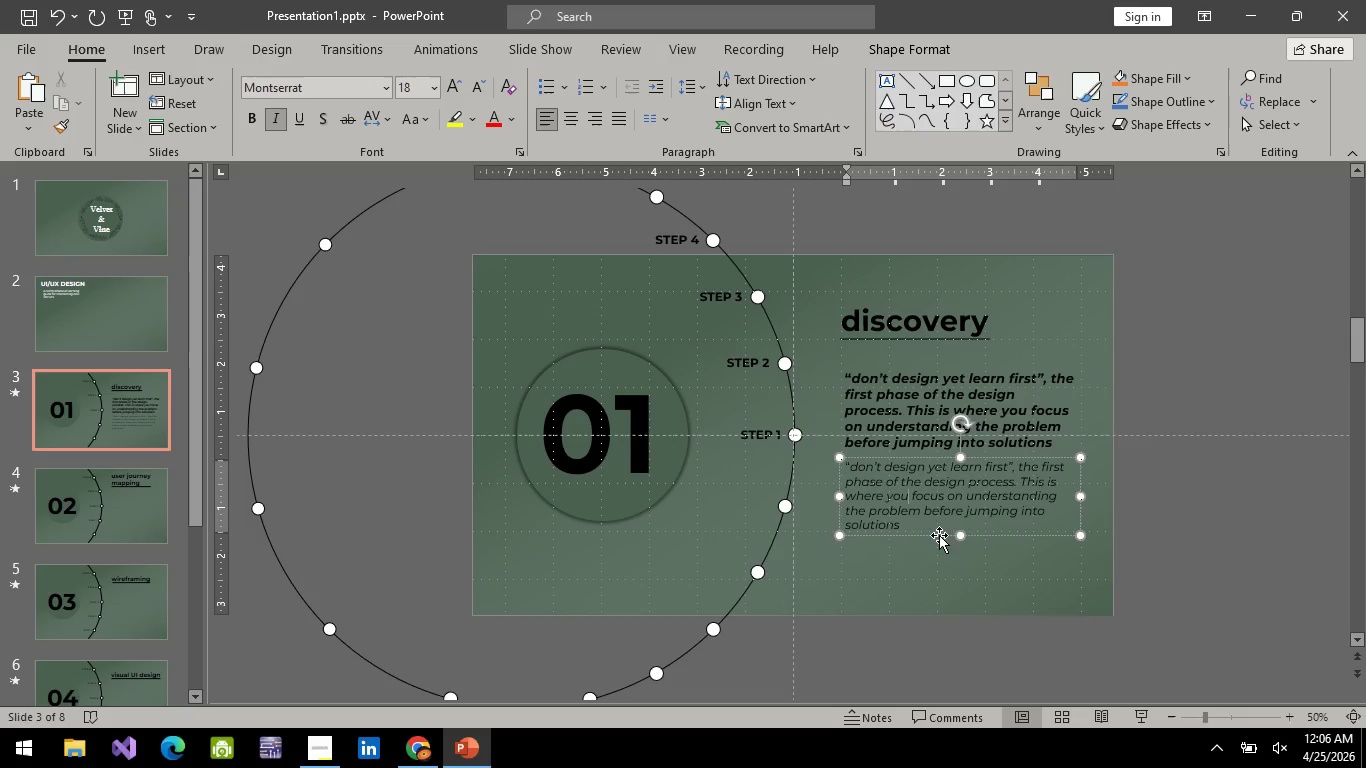 
left_click([933, 533])
 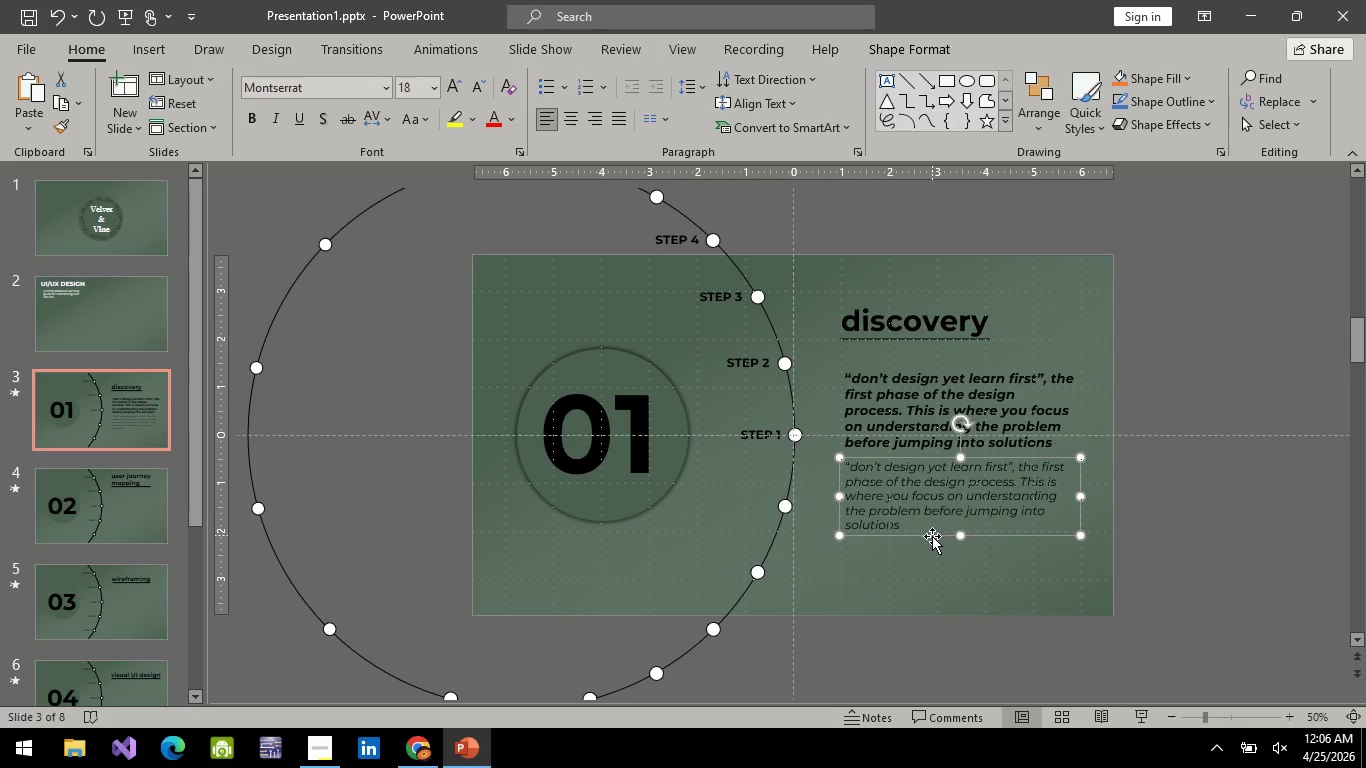 
left_click([933, 536])
 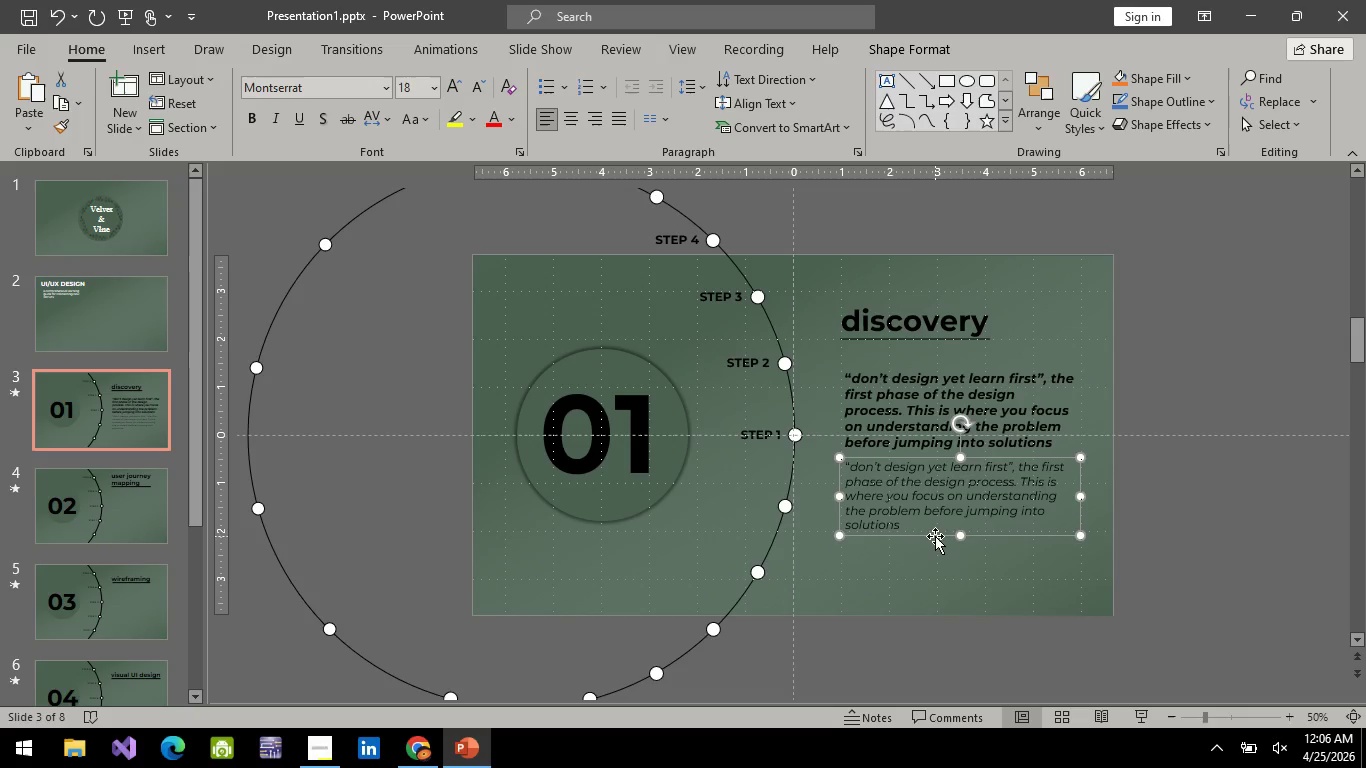 
hold_key(key=ArrowDown, duration=0.55)
 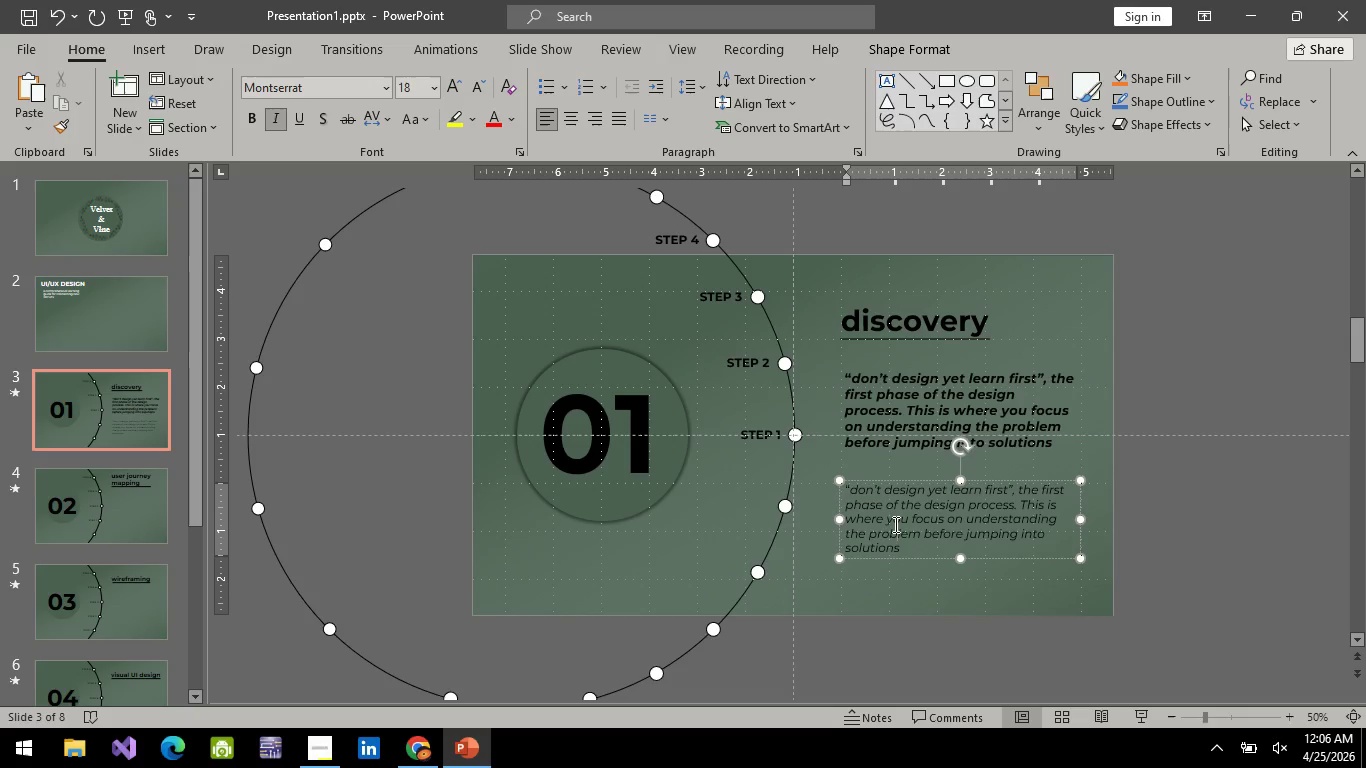 
key(Control+A)
 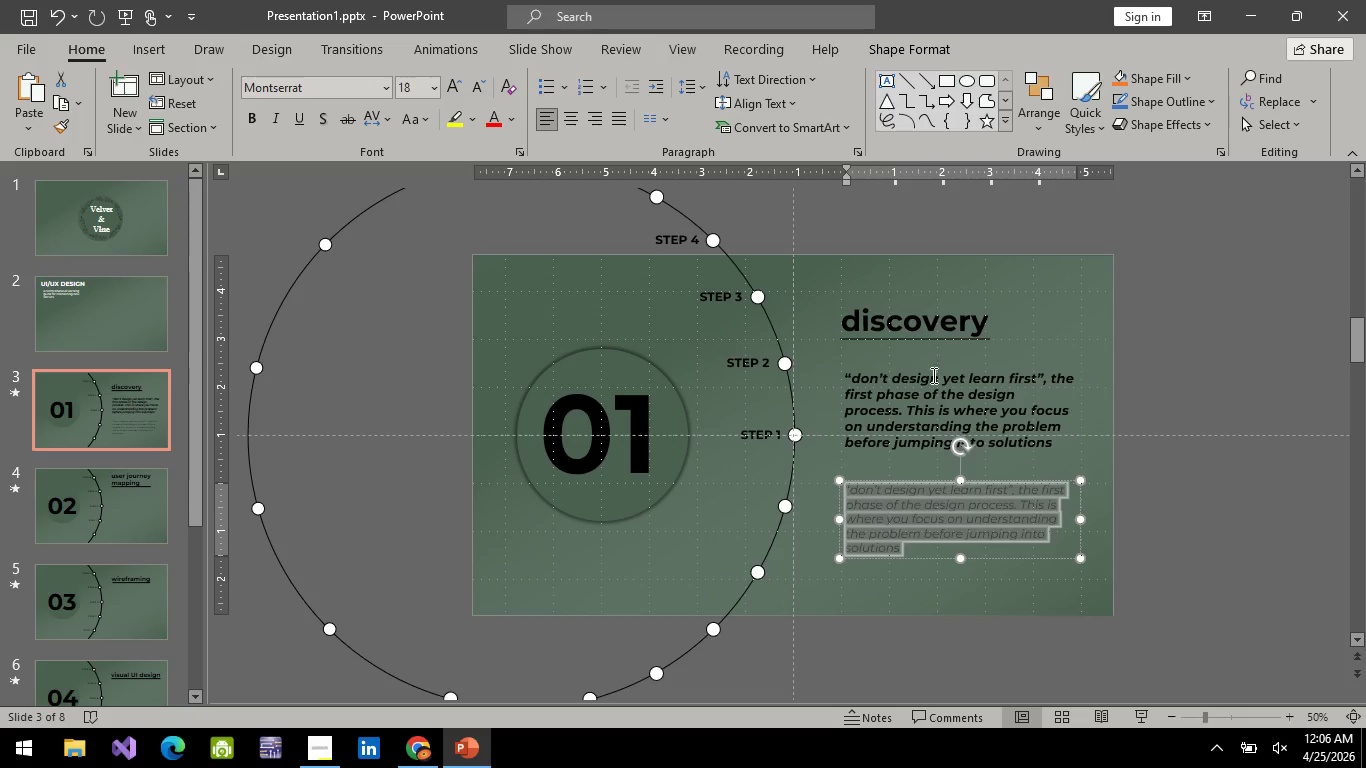 
left_click([929, 380])
 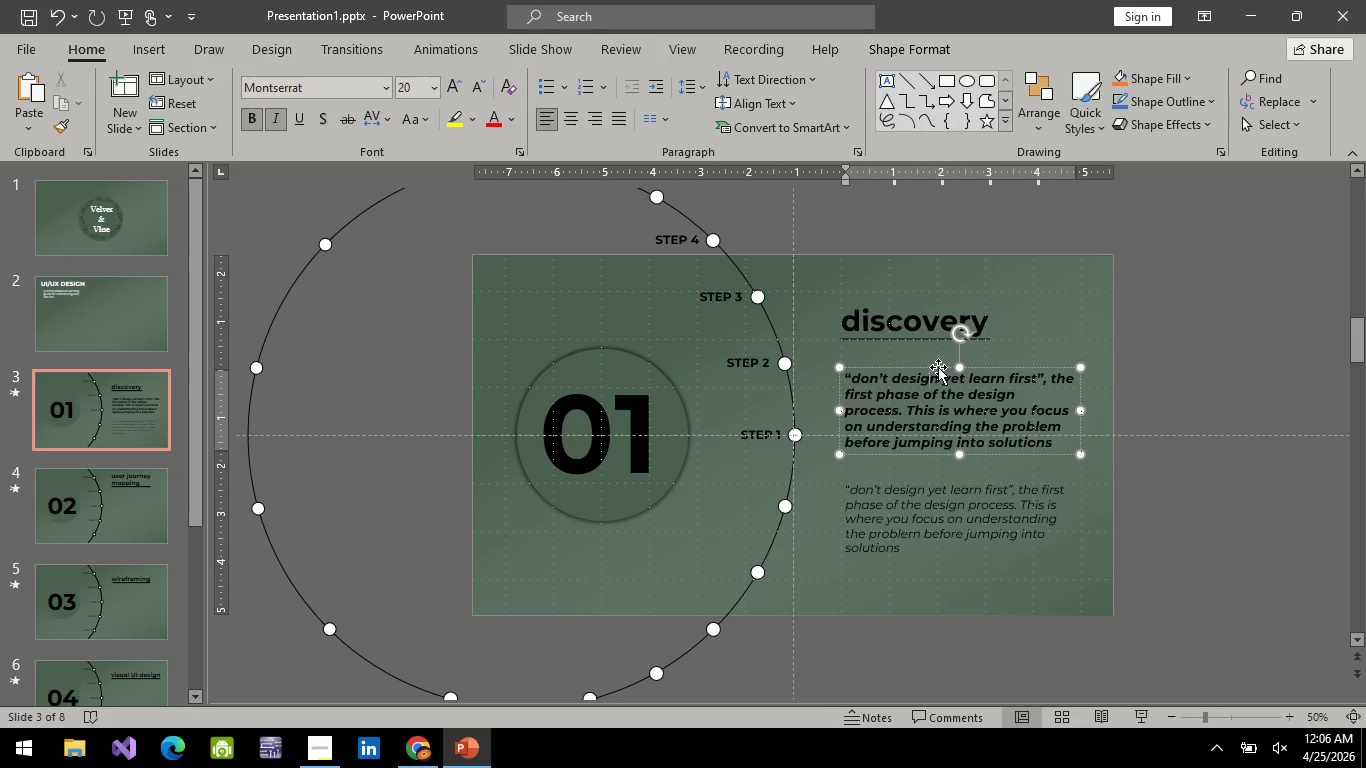 
left_click([938, 367])
 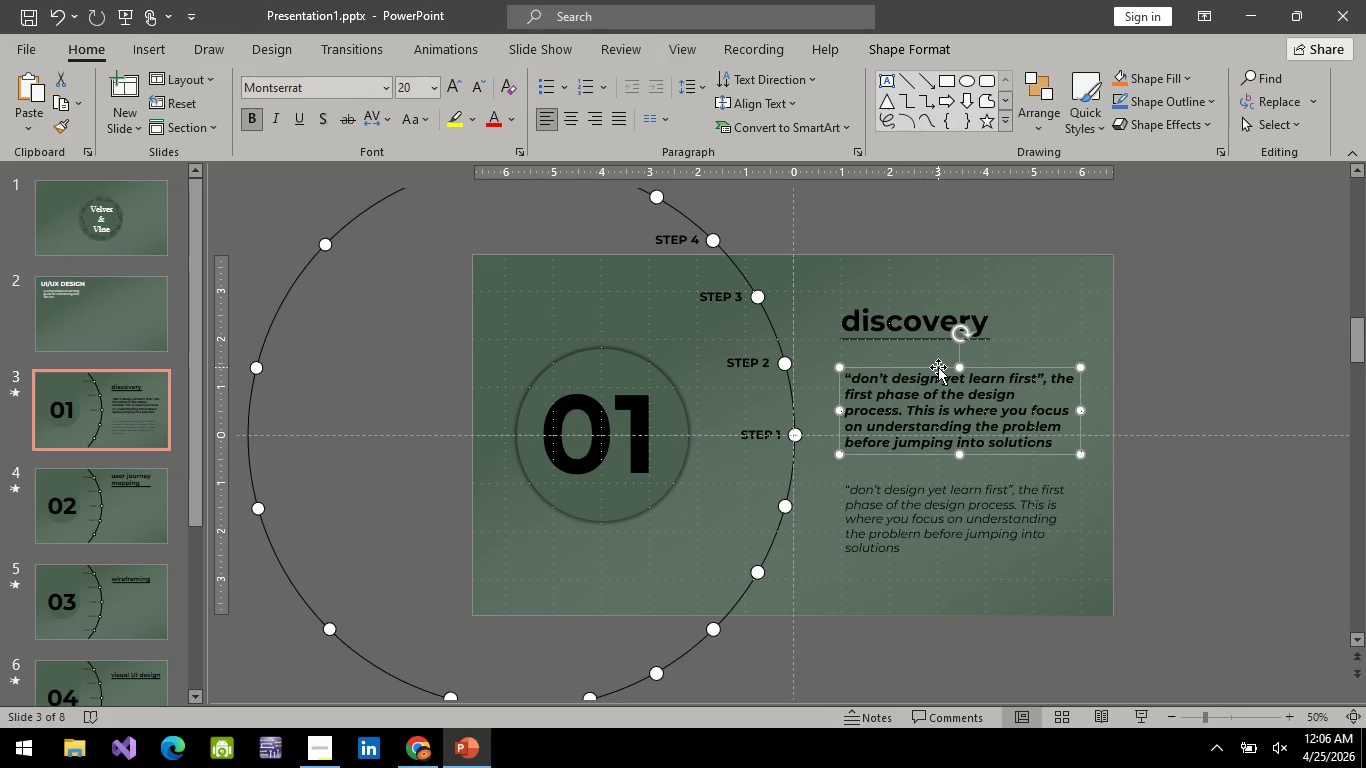 
key(ArrowUp)
 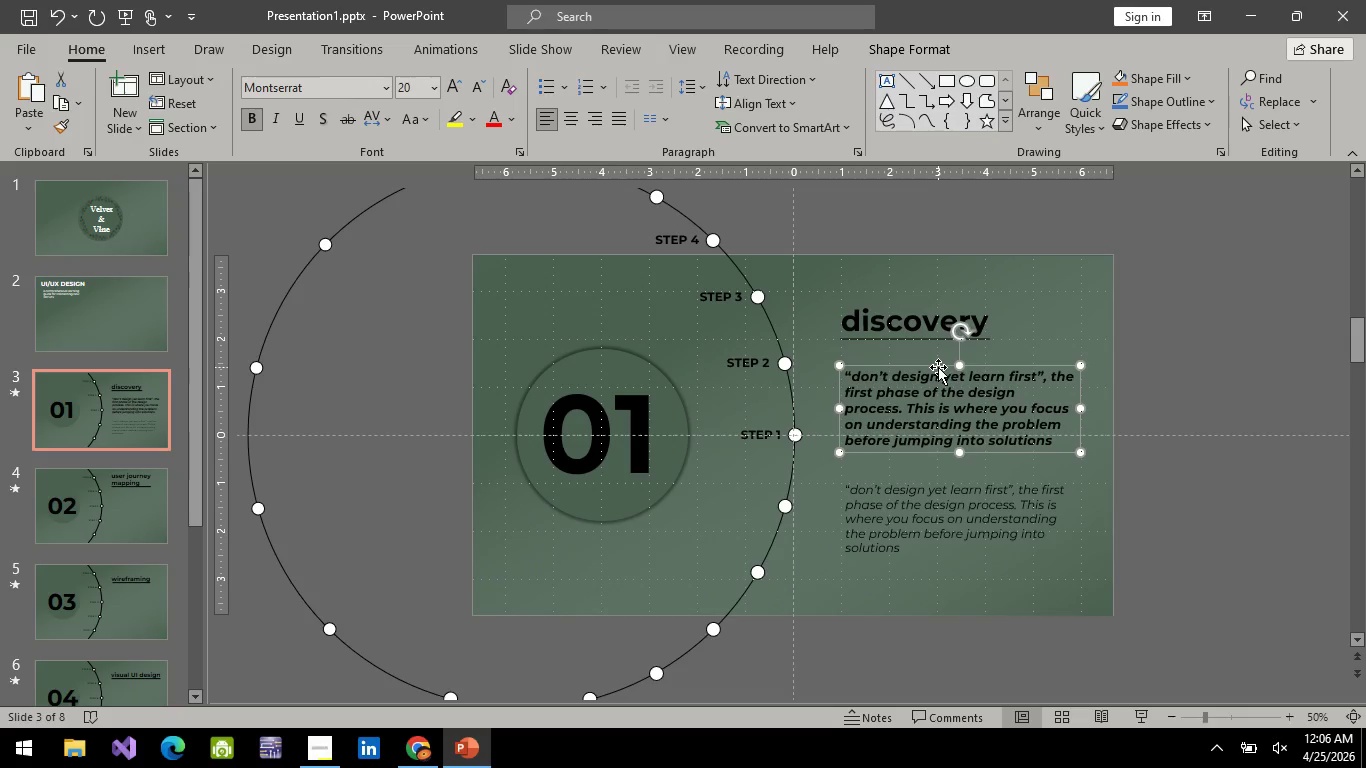 
hold_key(key=ArrowUp, duration=0.36)
 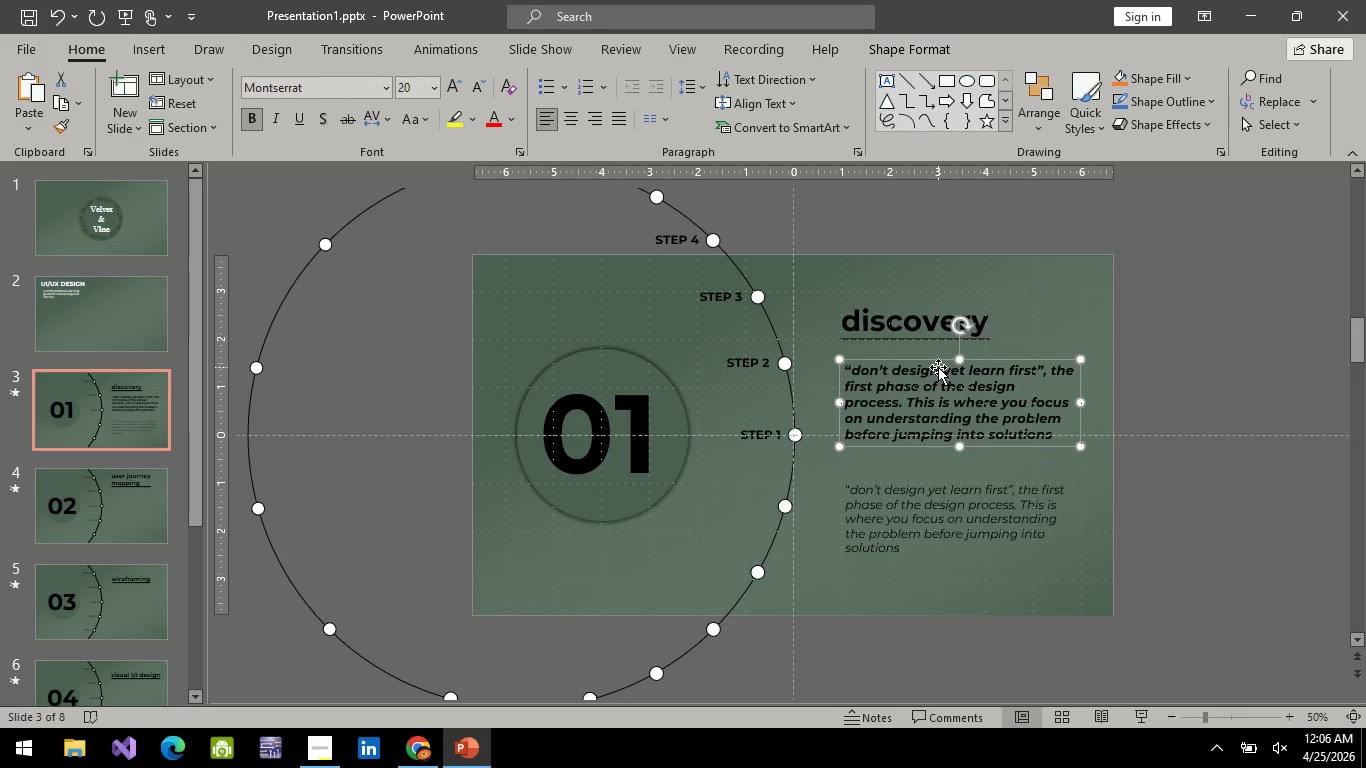 
key(ArrowUp)
 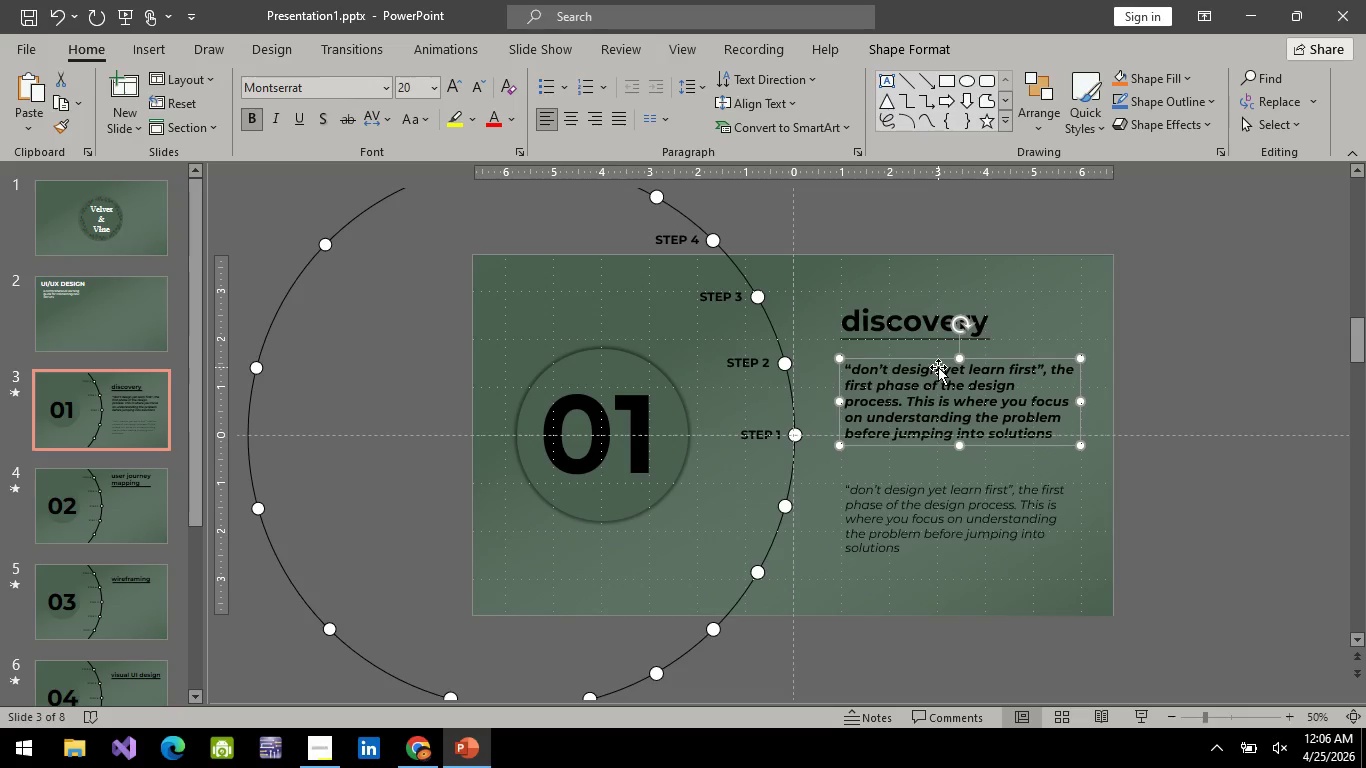 
key(ArrowUp)
 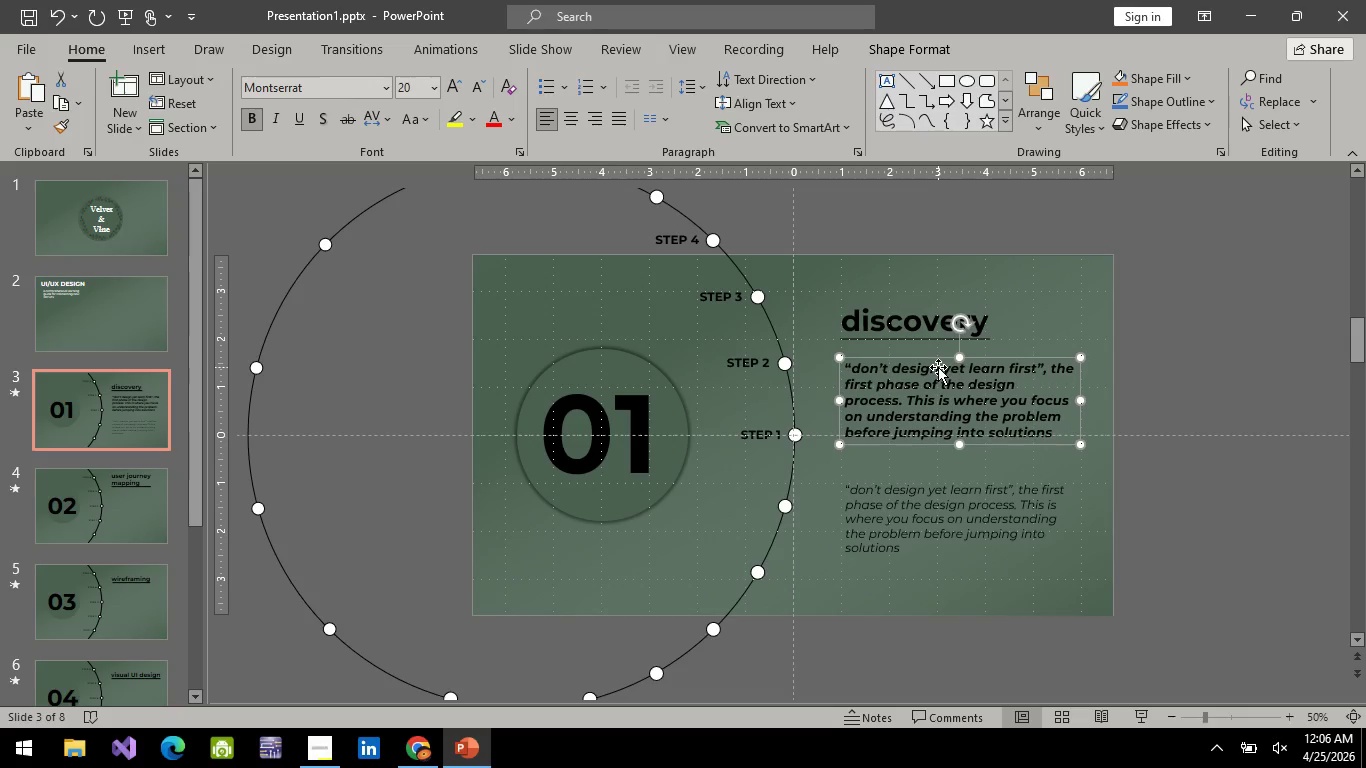 
key(ArrowUp)
 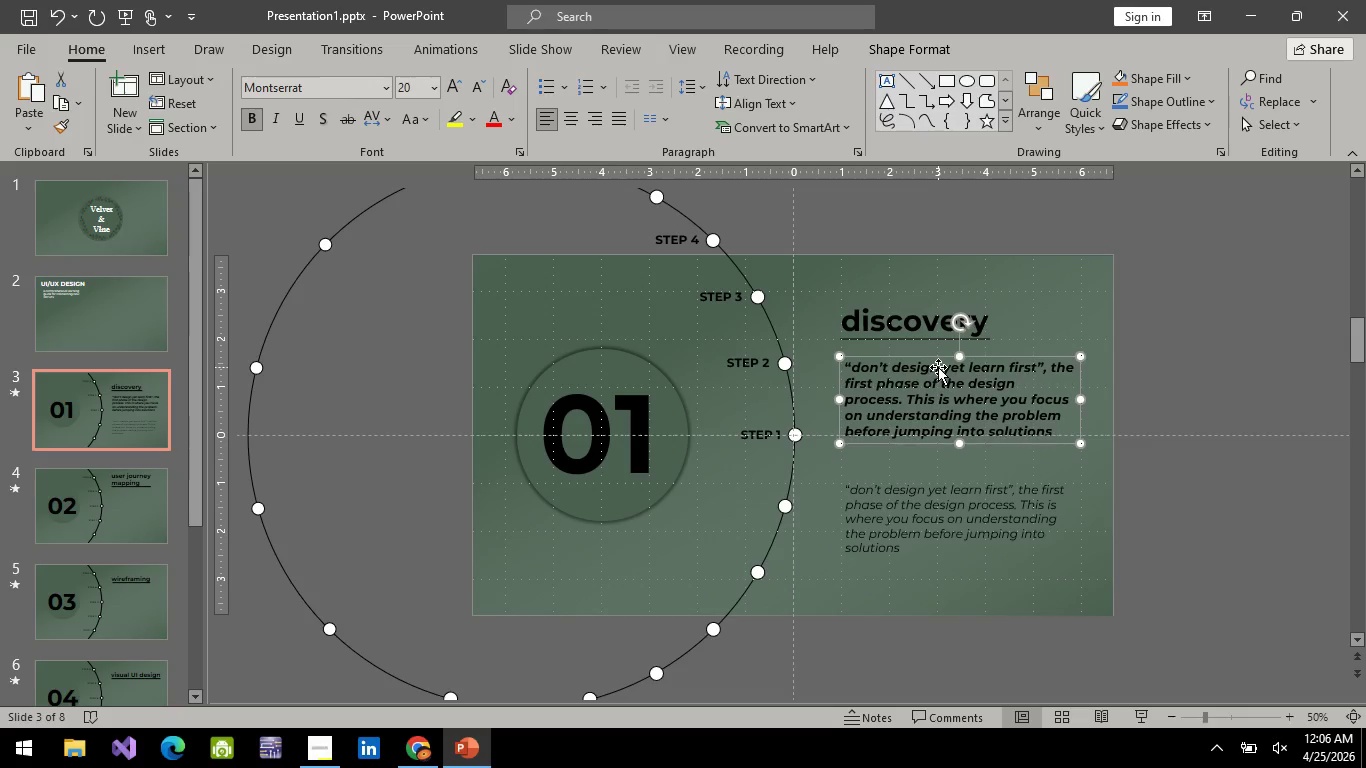 
key(ArrowUp)
 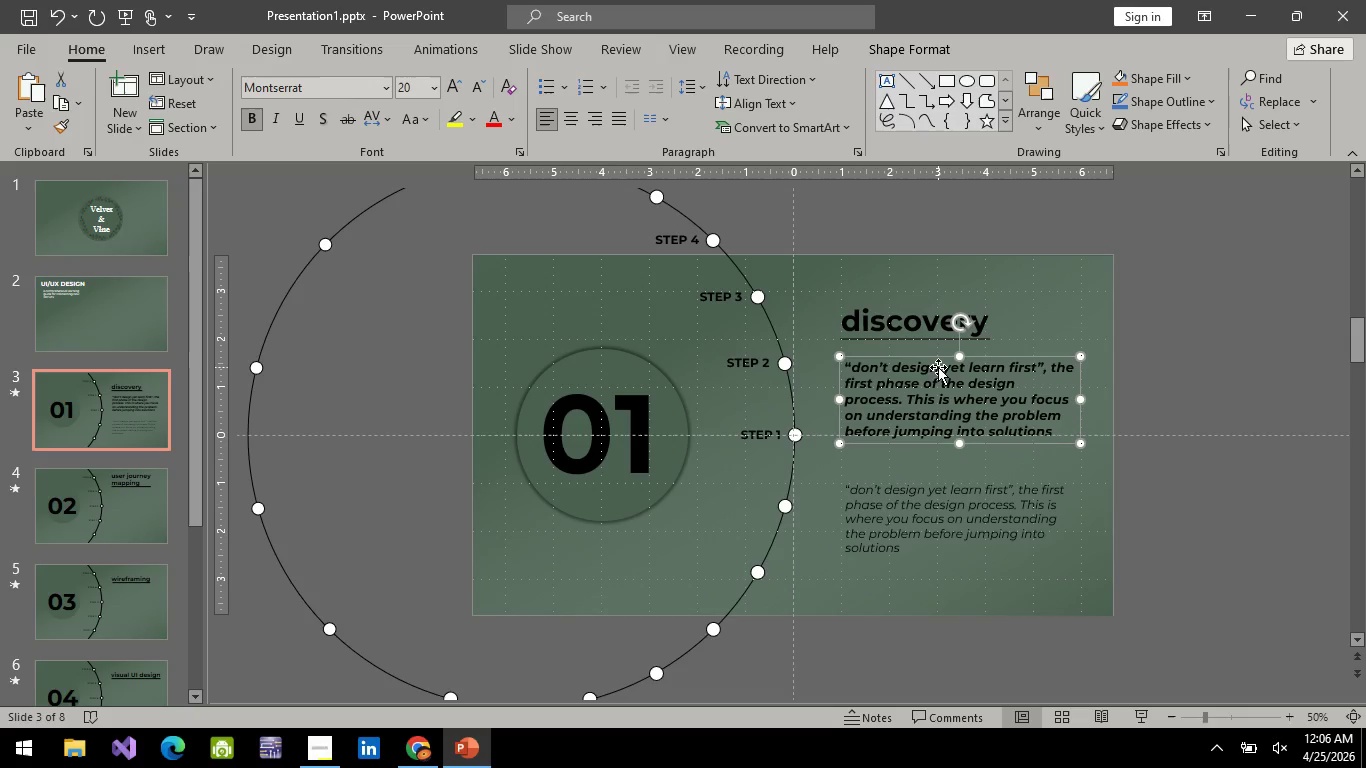 
key(ArrowUp)
 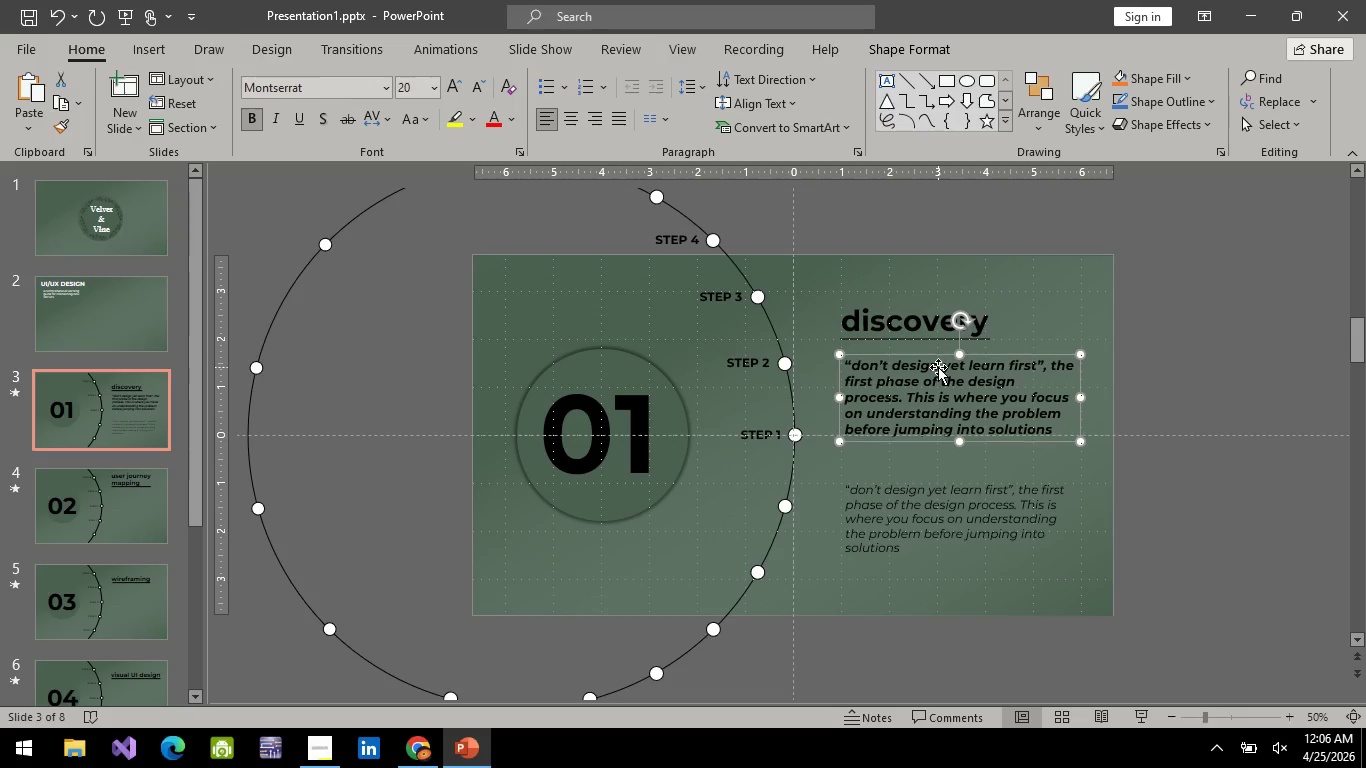 
key(ArrowUp)
 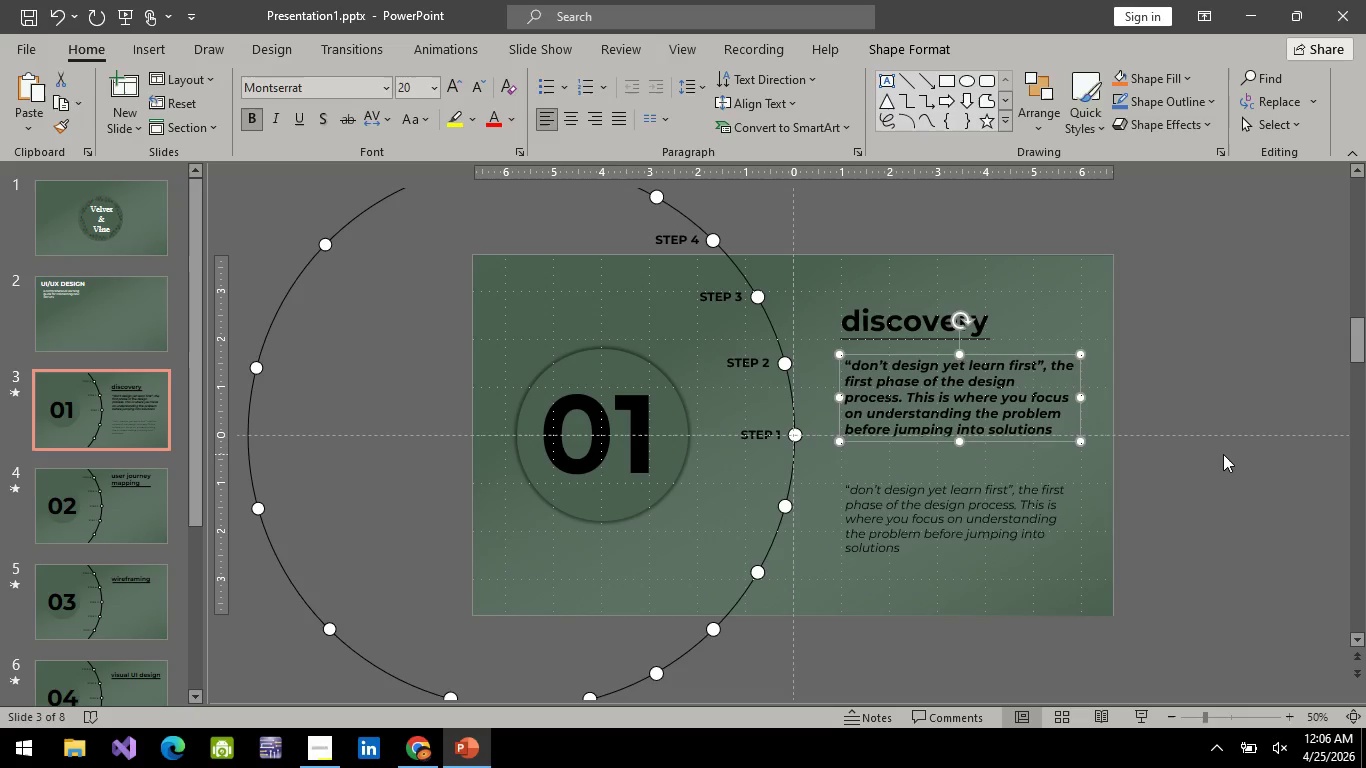 
left_click([1223, 454])
 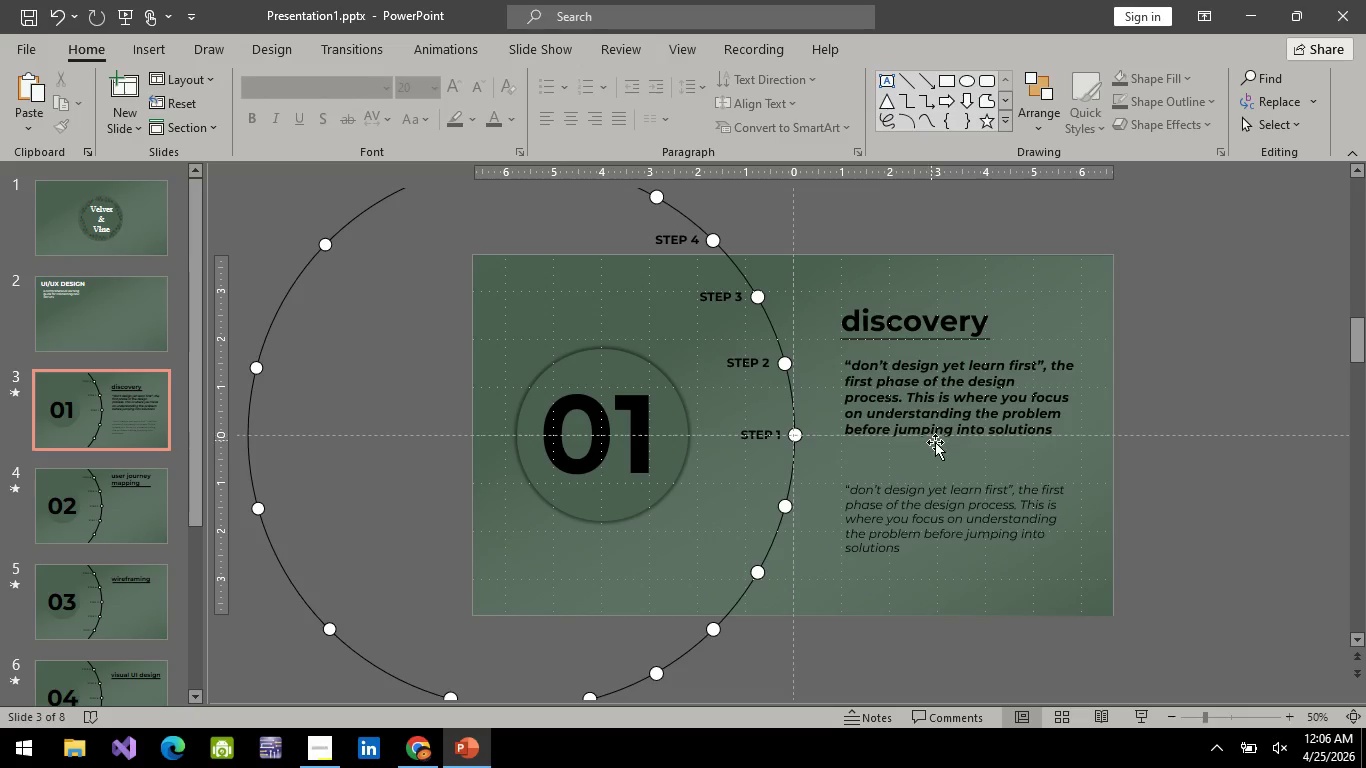 
left_click([923, 359])
 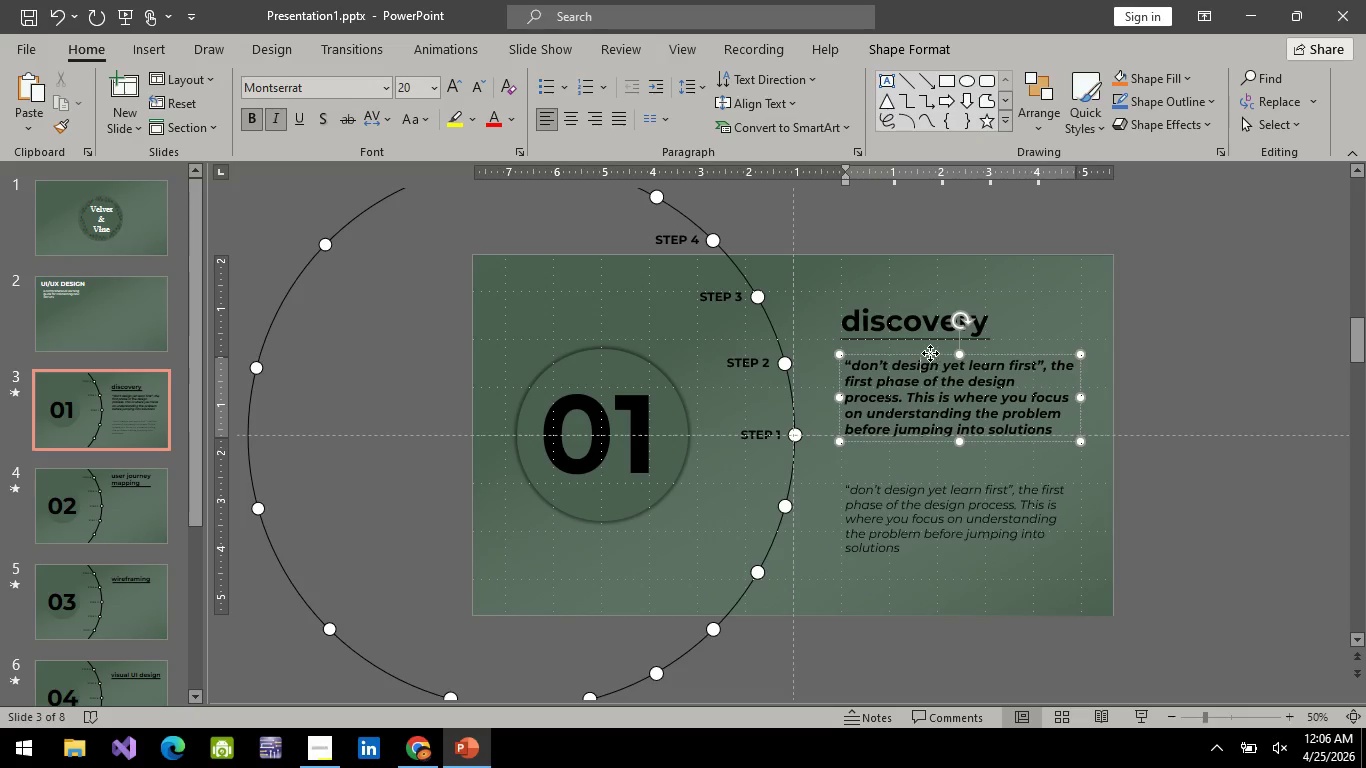 
left_click([930, 353])
 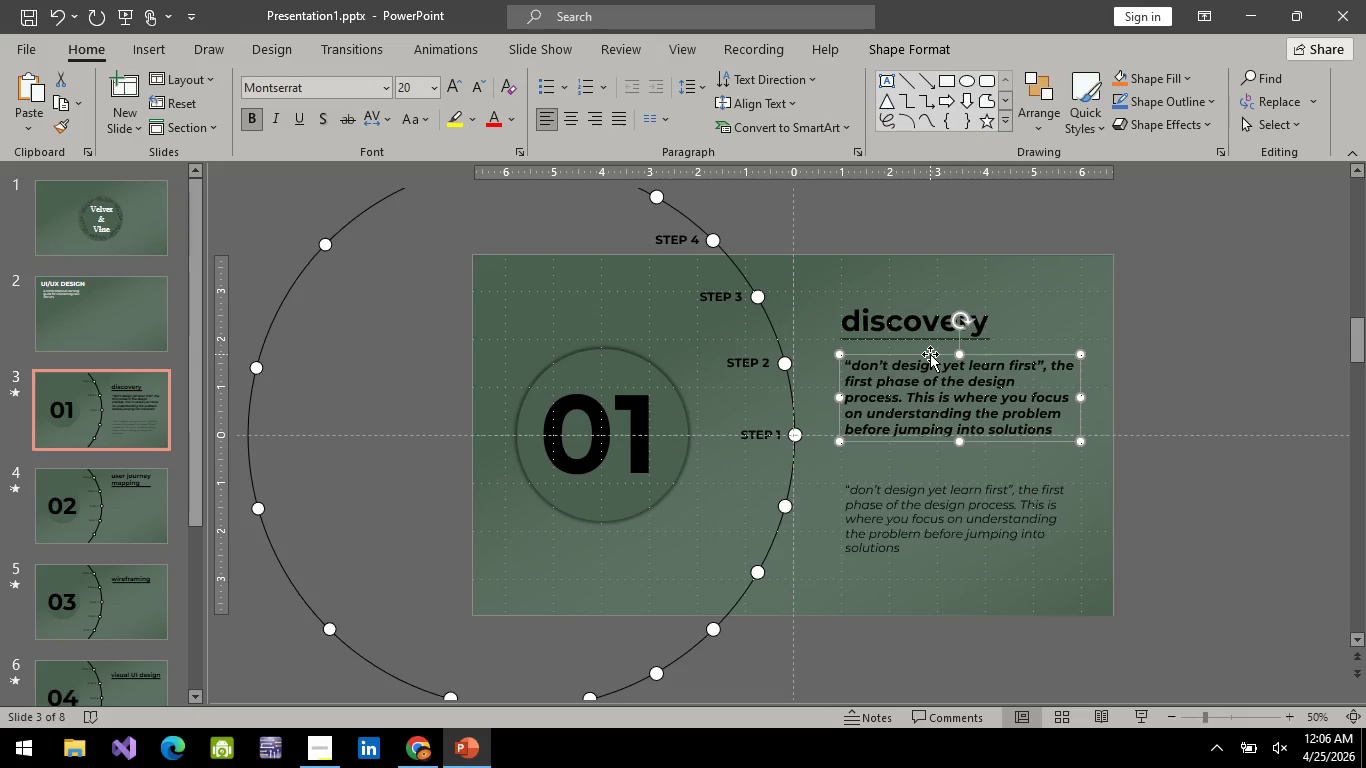 
key(ArrowUp)
 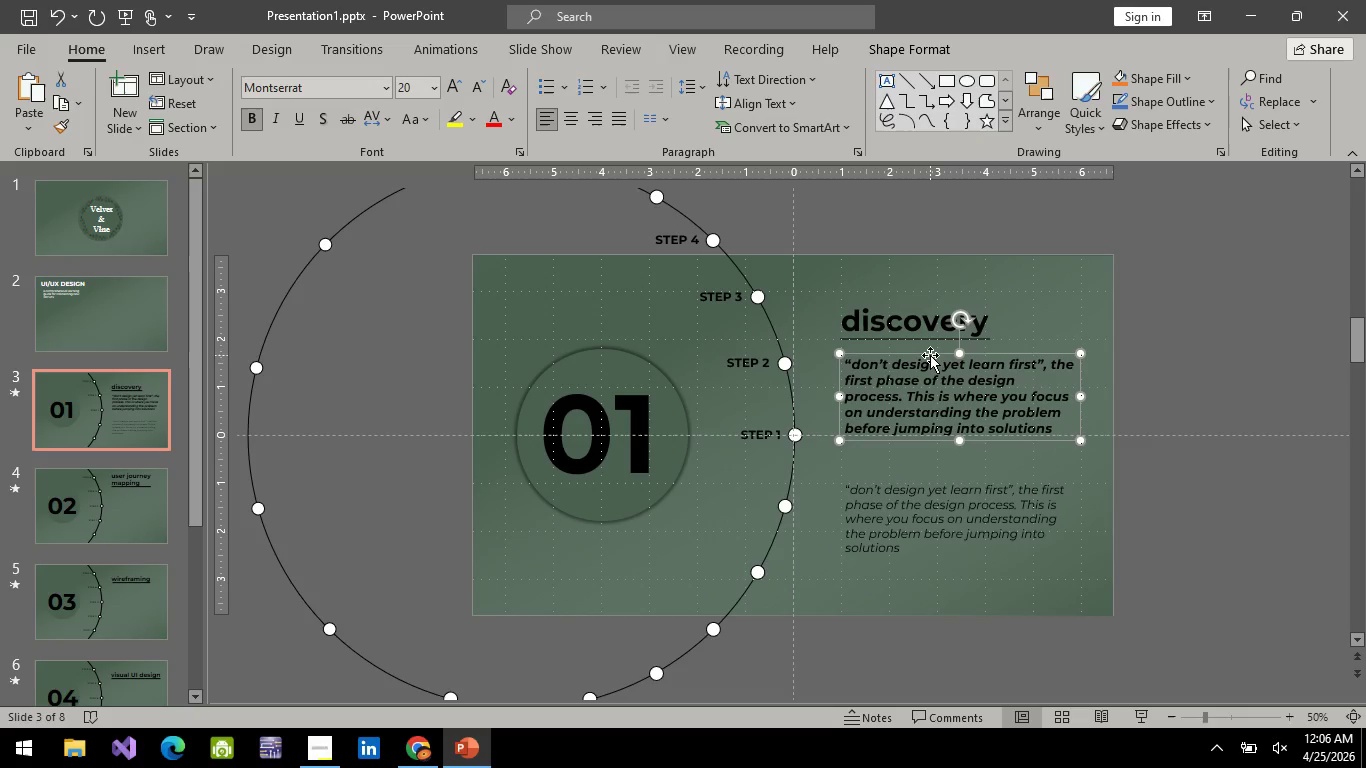 
key(ArrowUp)
 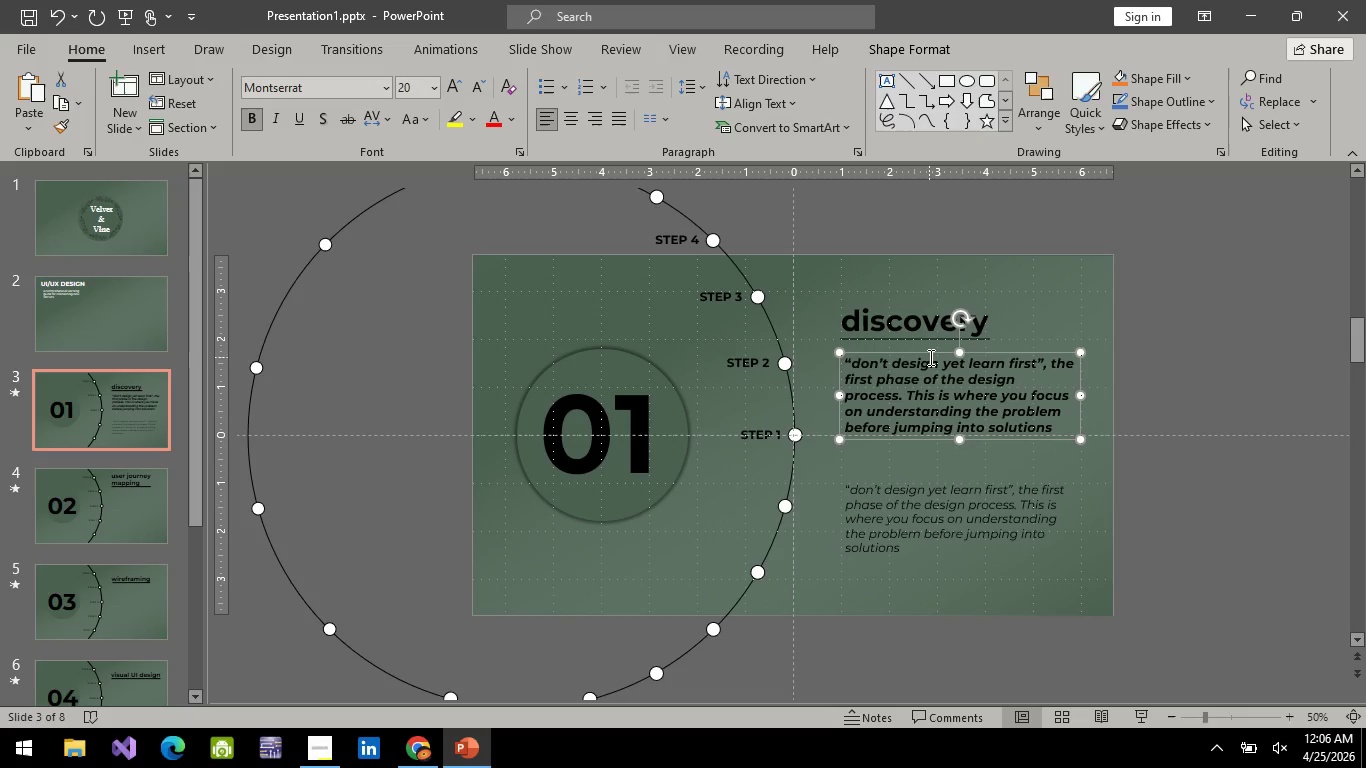 
key(ArrowUp)
 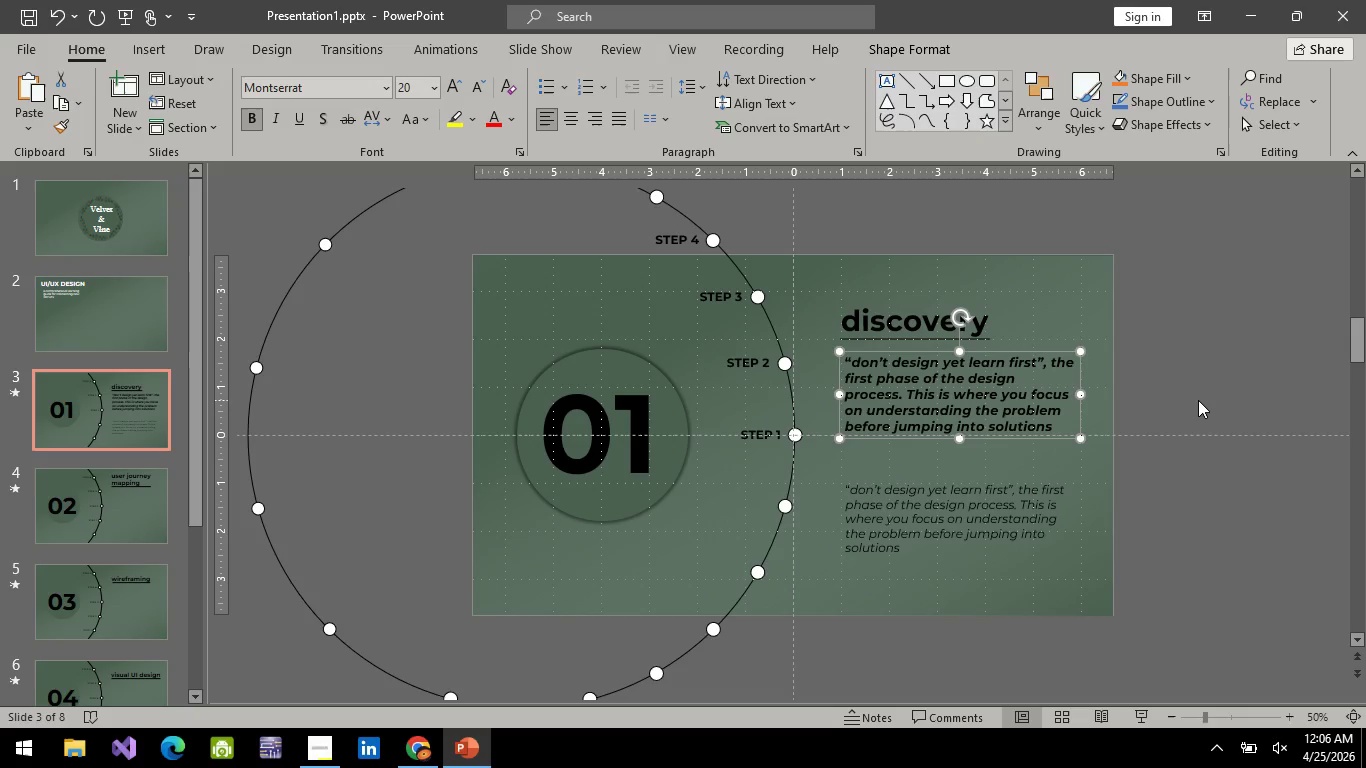 
left_click([1198, 400])
 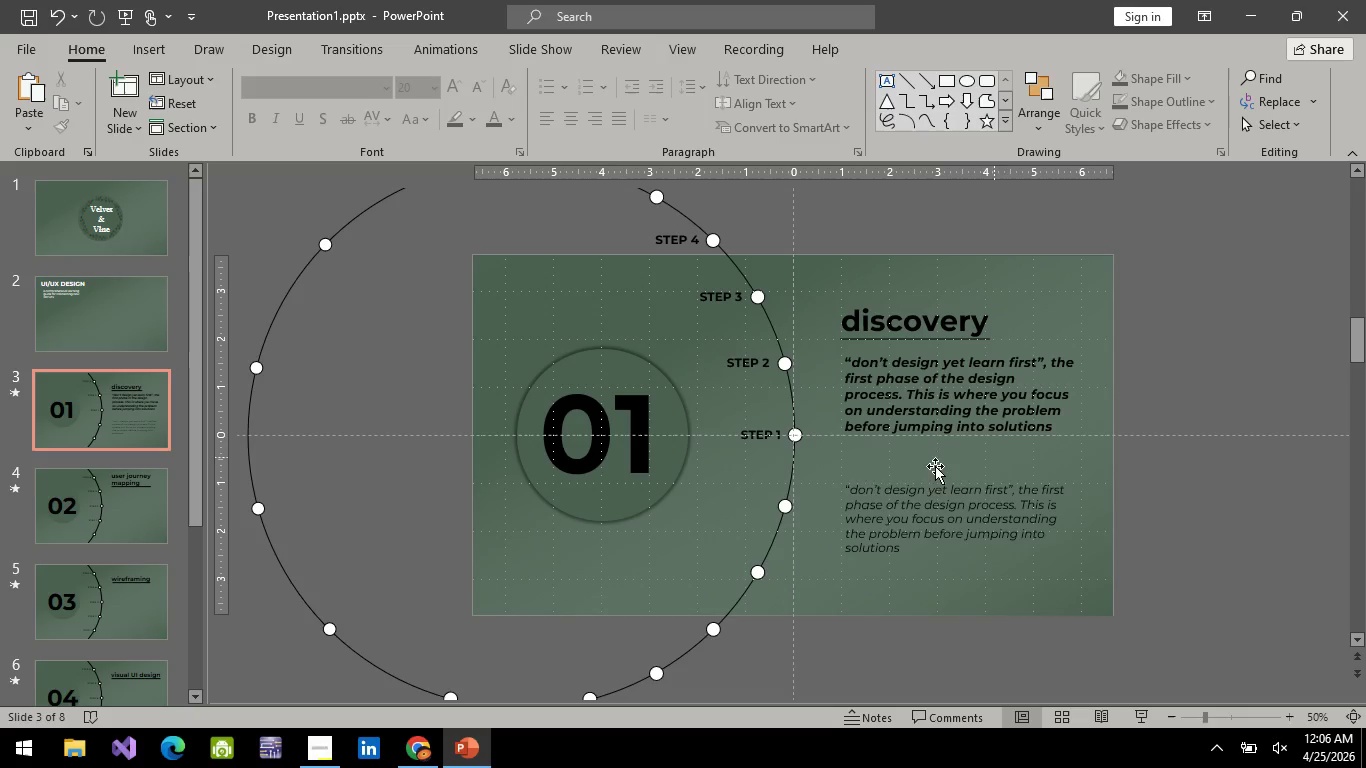 
left_click([946, 537])
 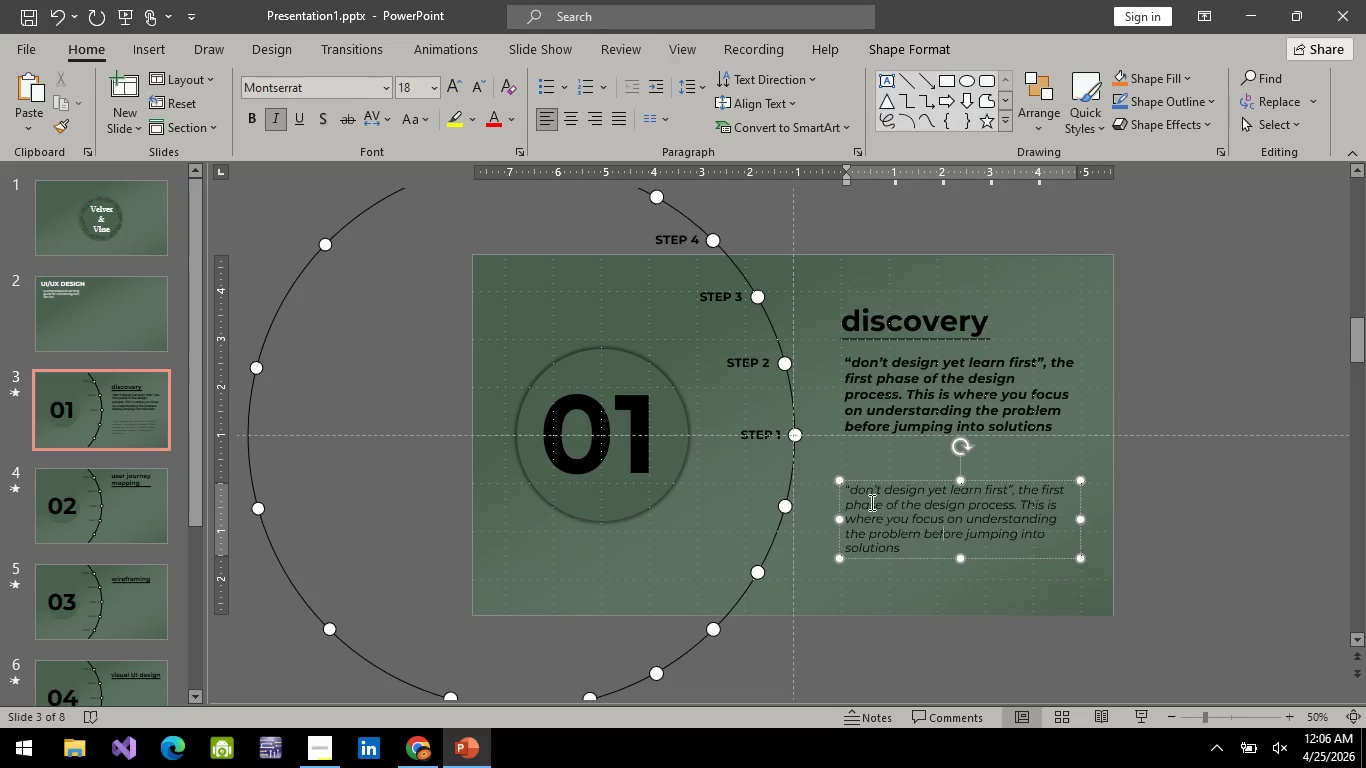 
left_click([870, 502])
 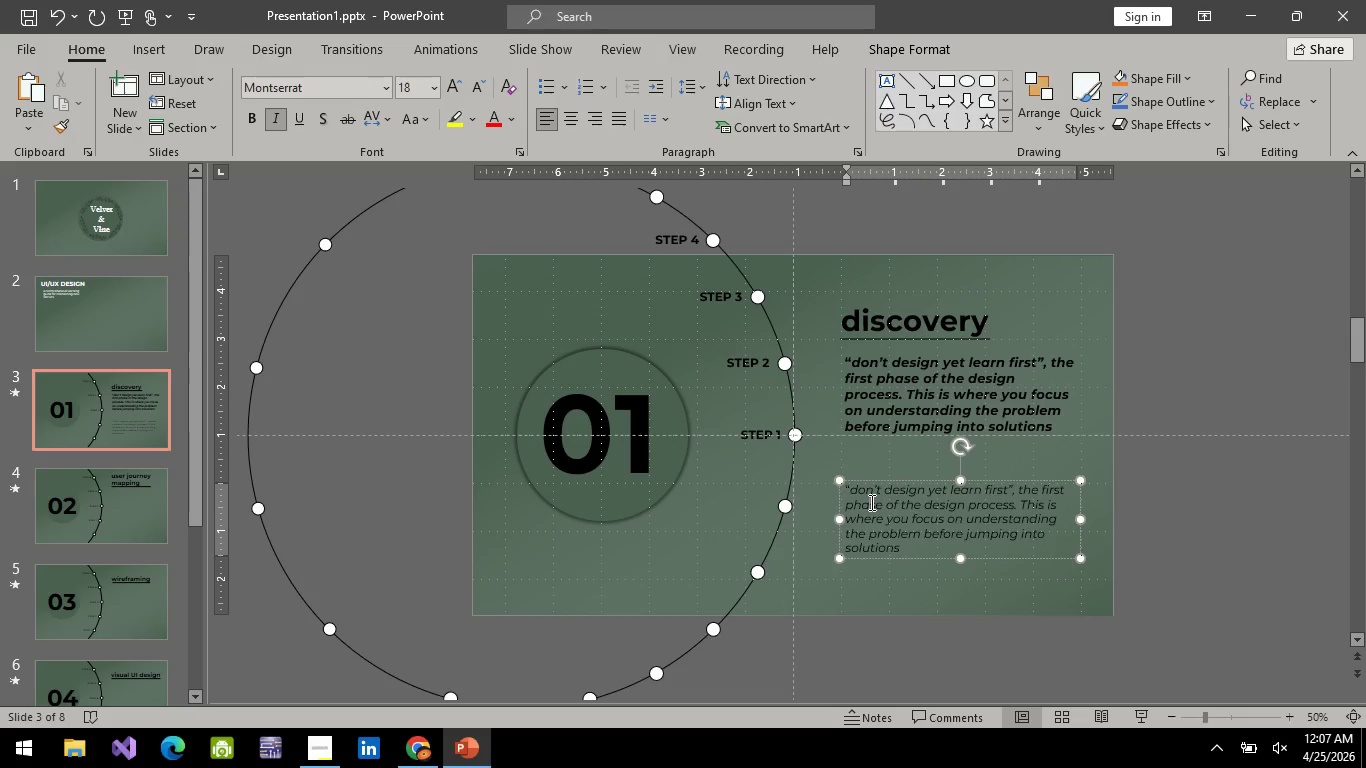 
key(Control+A)
 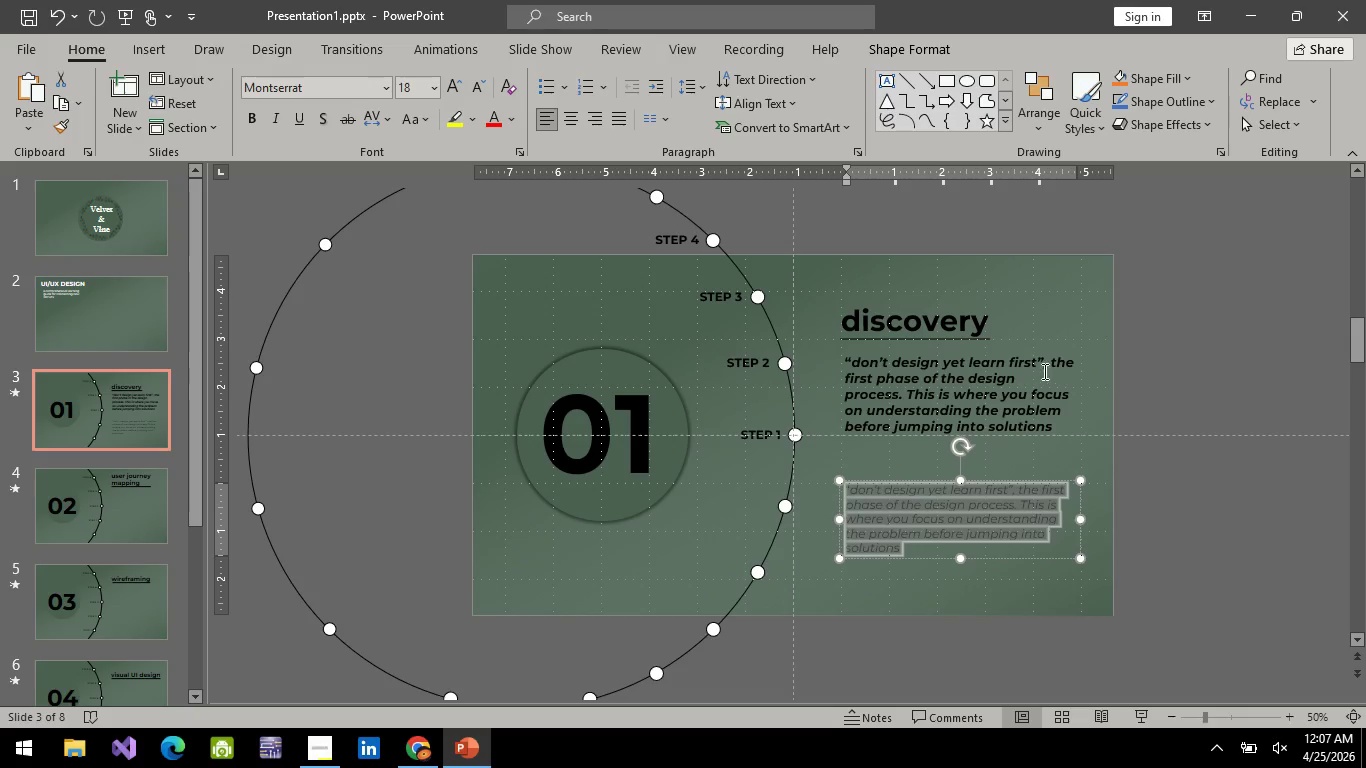 
wait(12.05)
 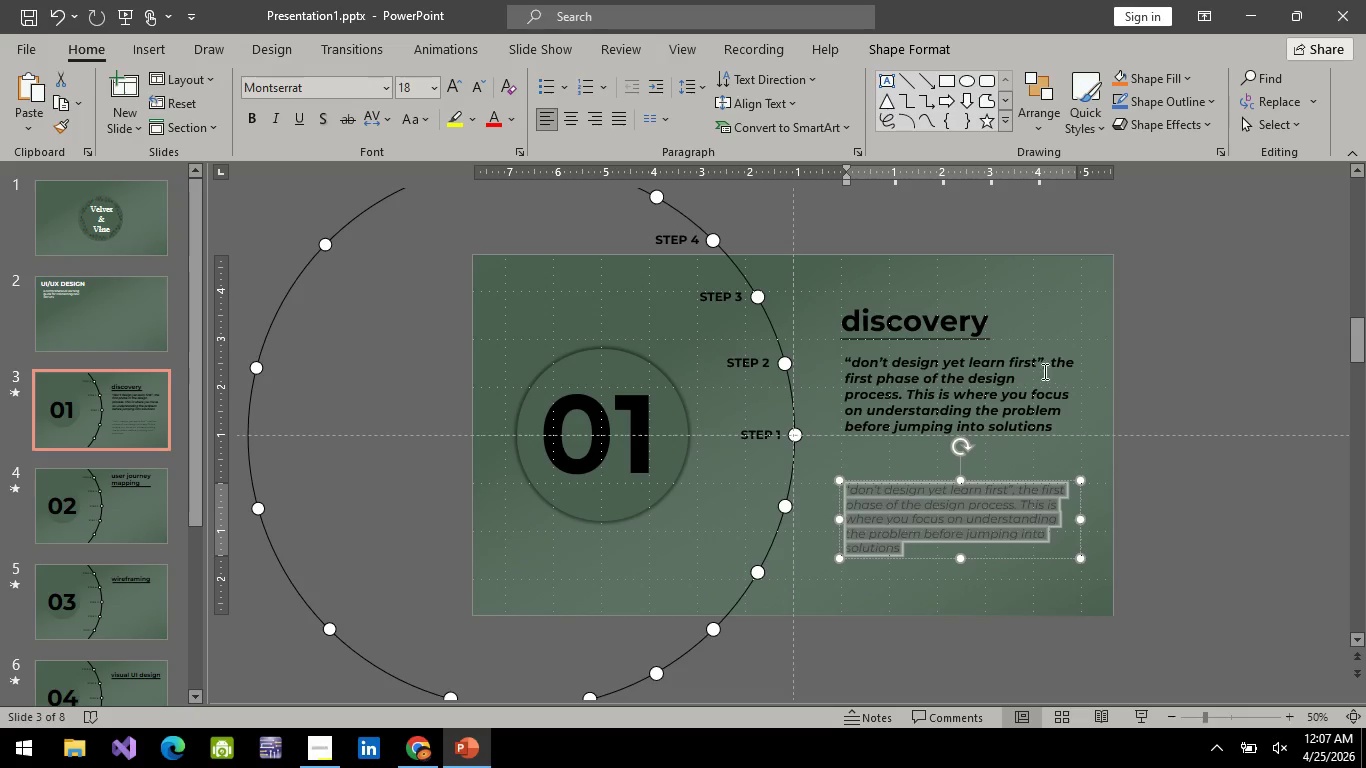 
left_click_drag(start_coordinate=[851, 362], to_coordinate=[1052, 432])
 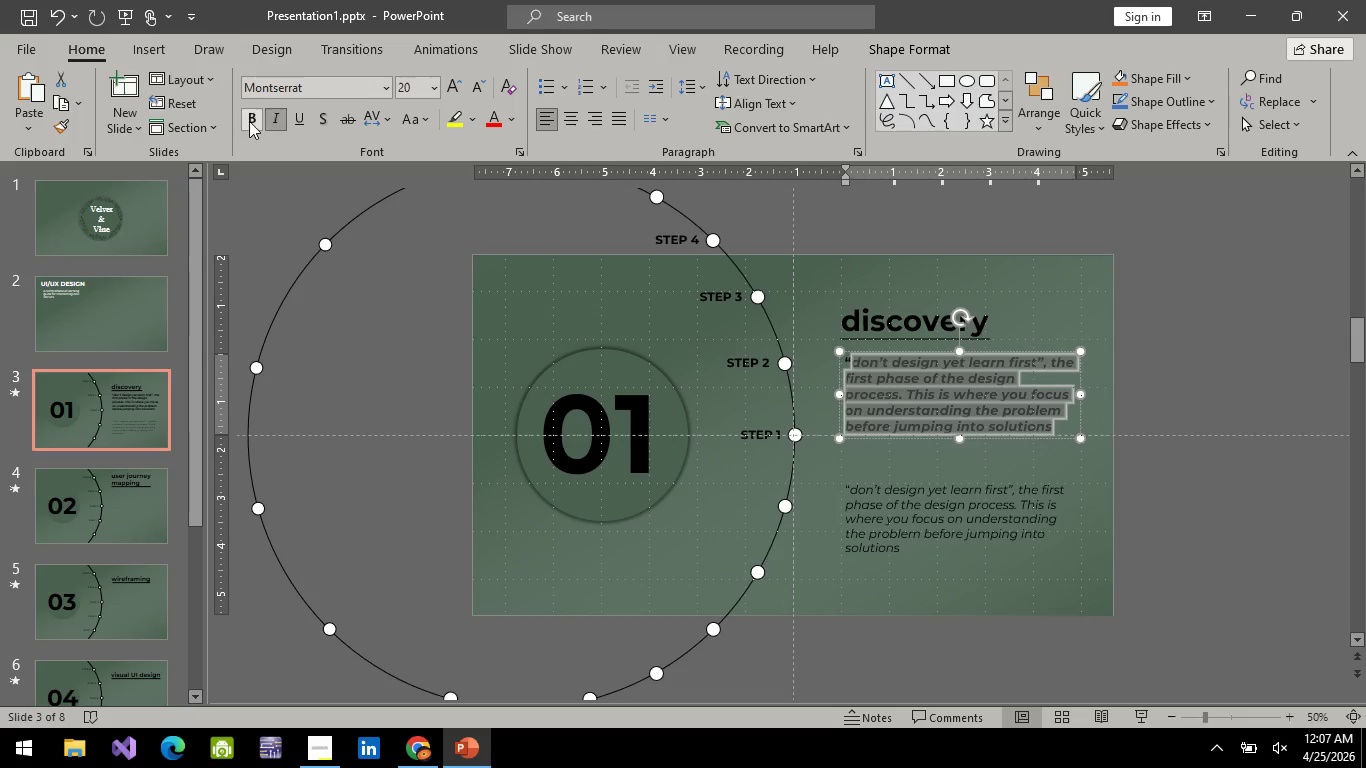 
left_click([247, 120])
 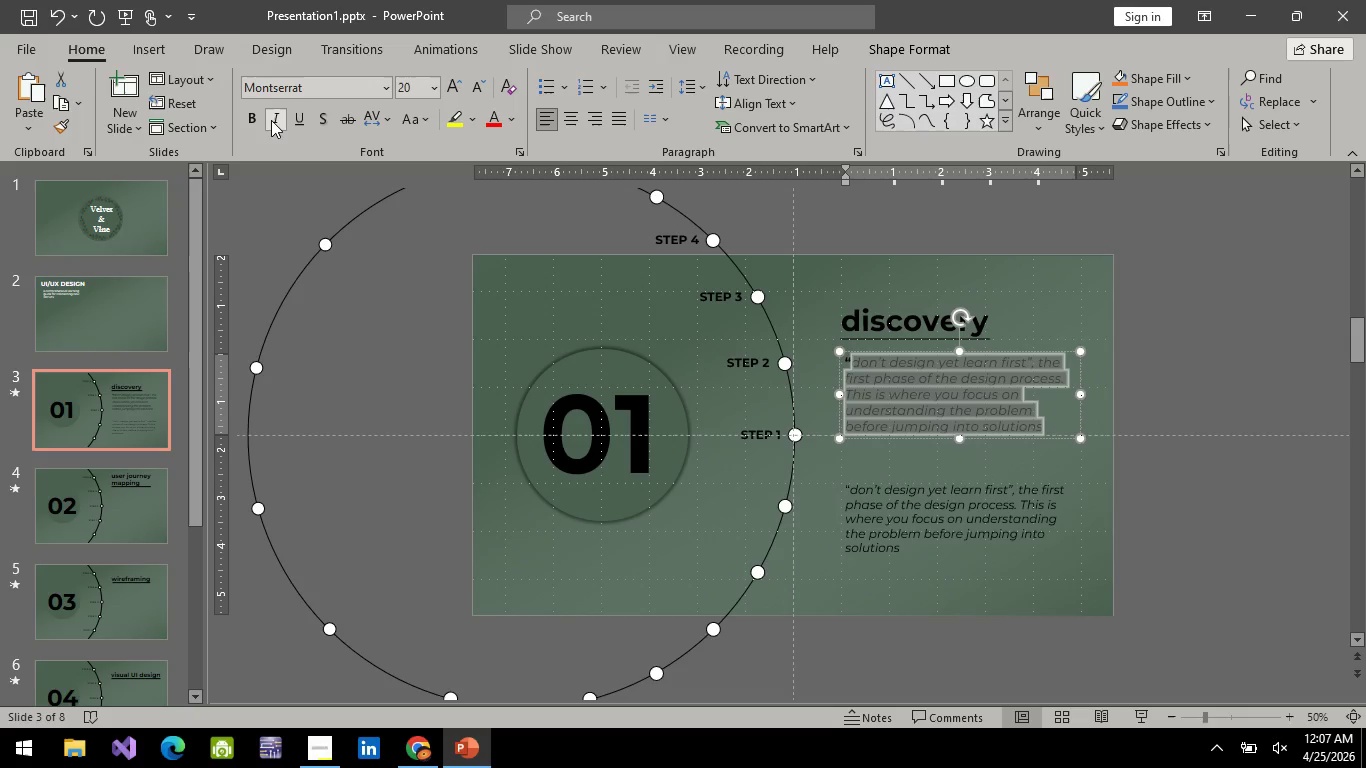 
left_click([273, 119])
 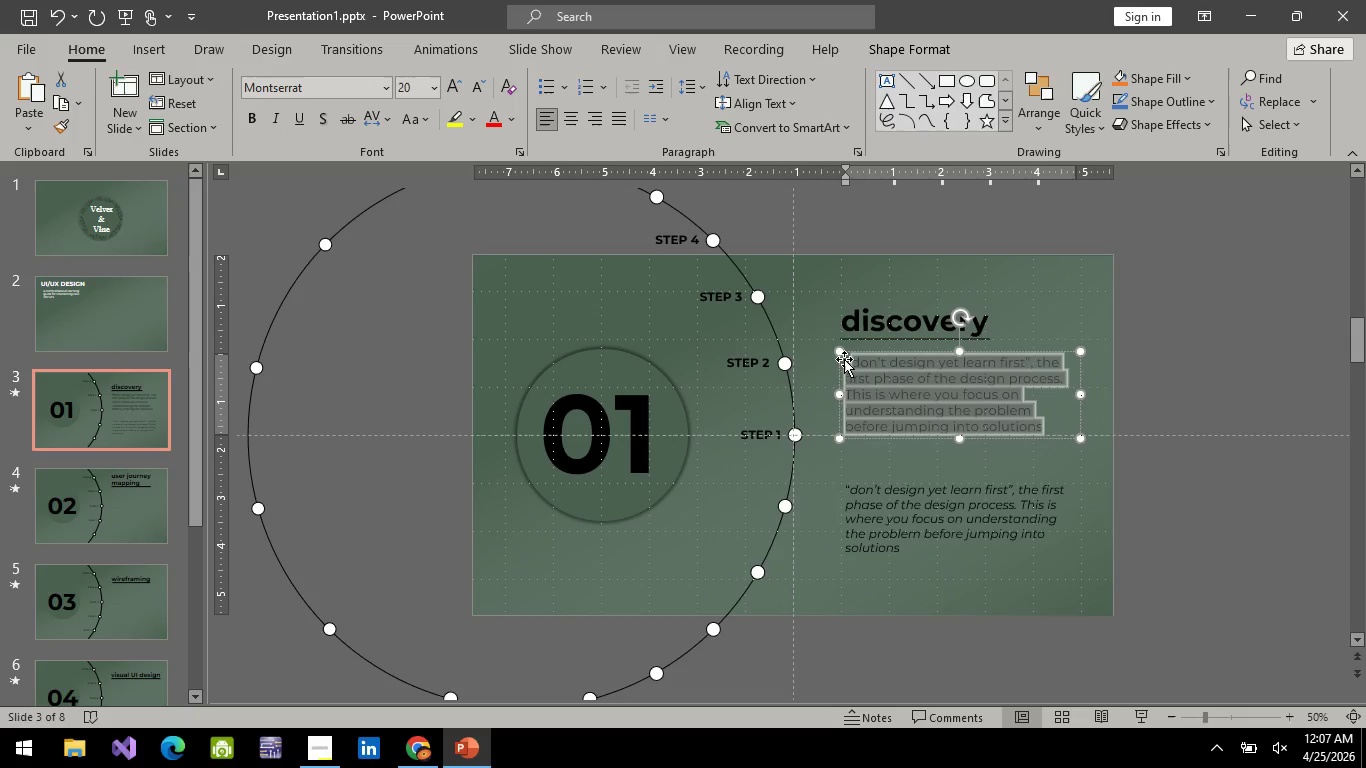 
key(Control+A)
 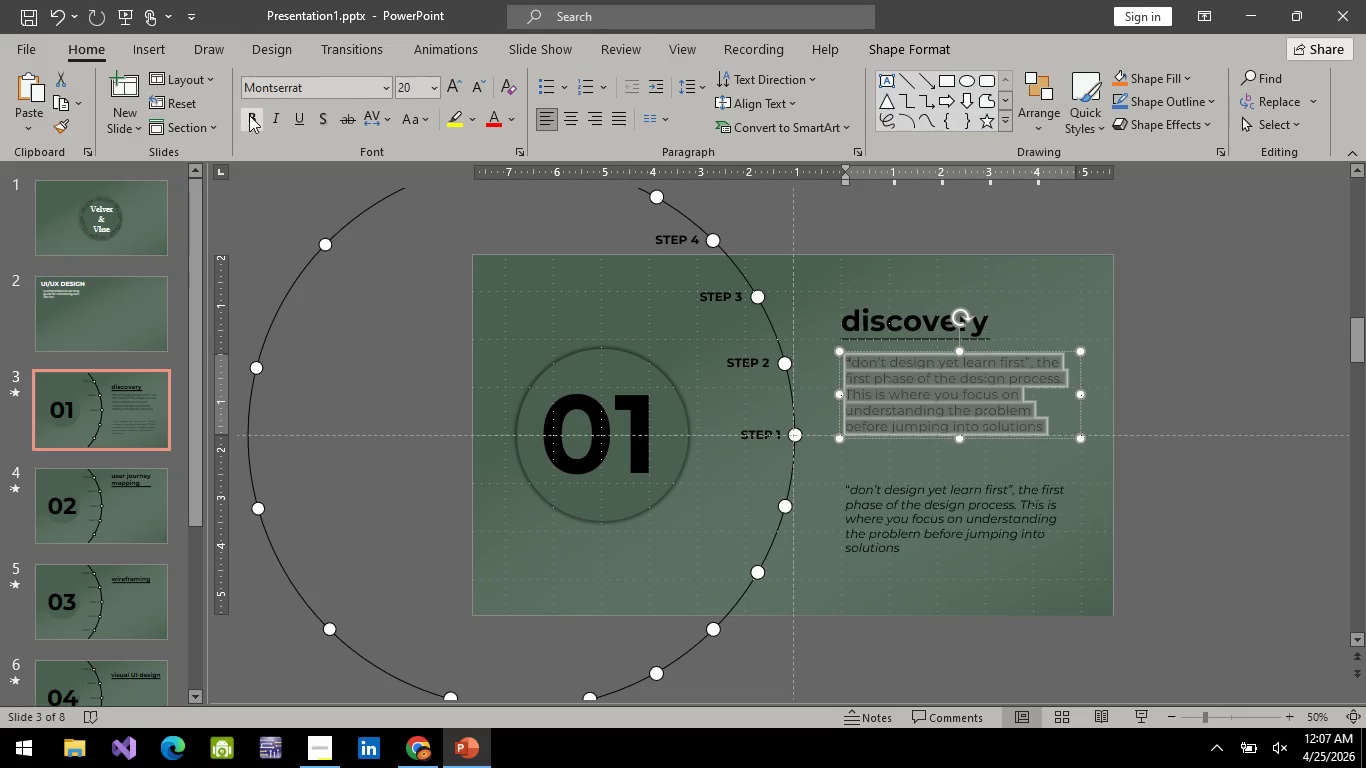 
left_click([249, 115])
 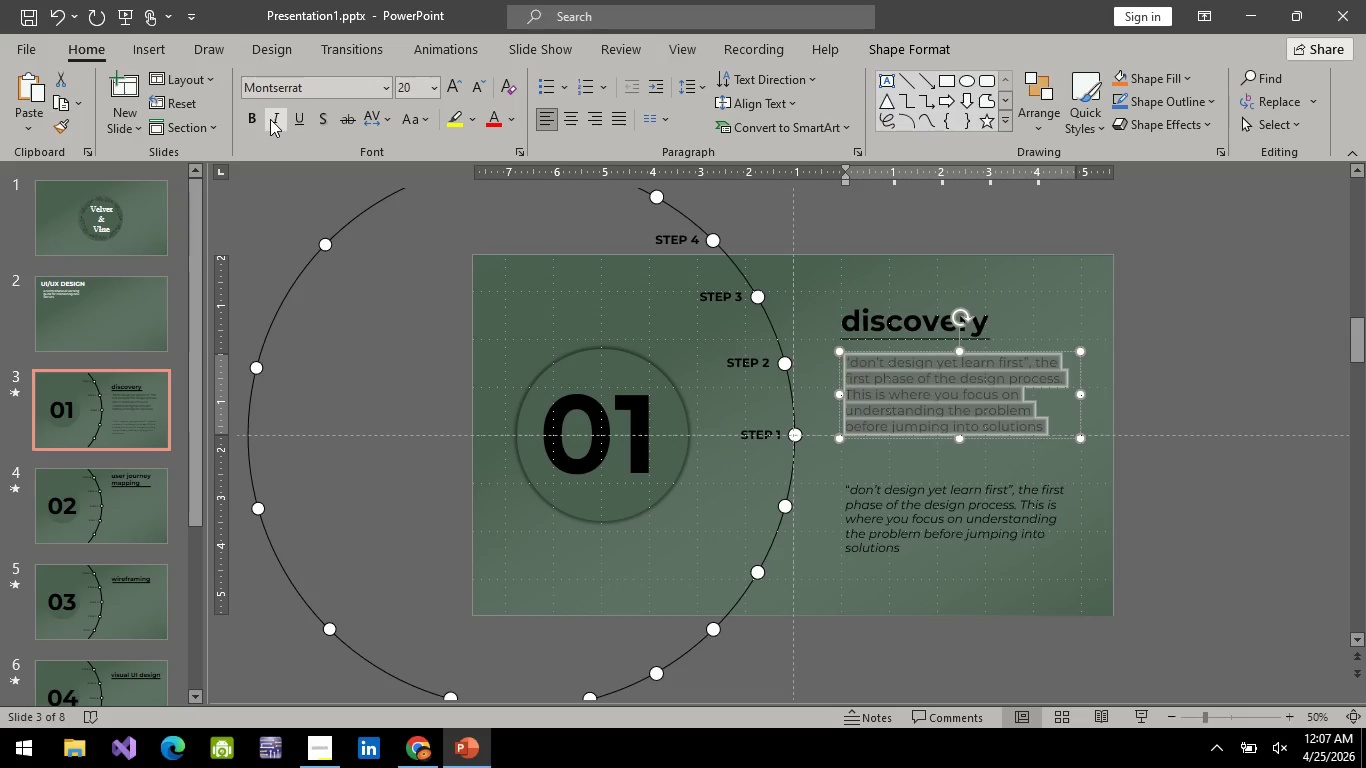 
left_click([925, 379])
 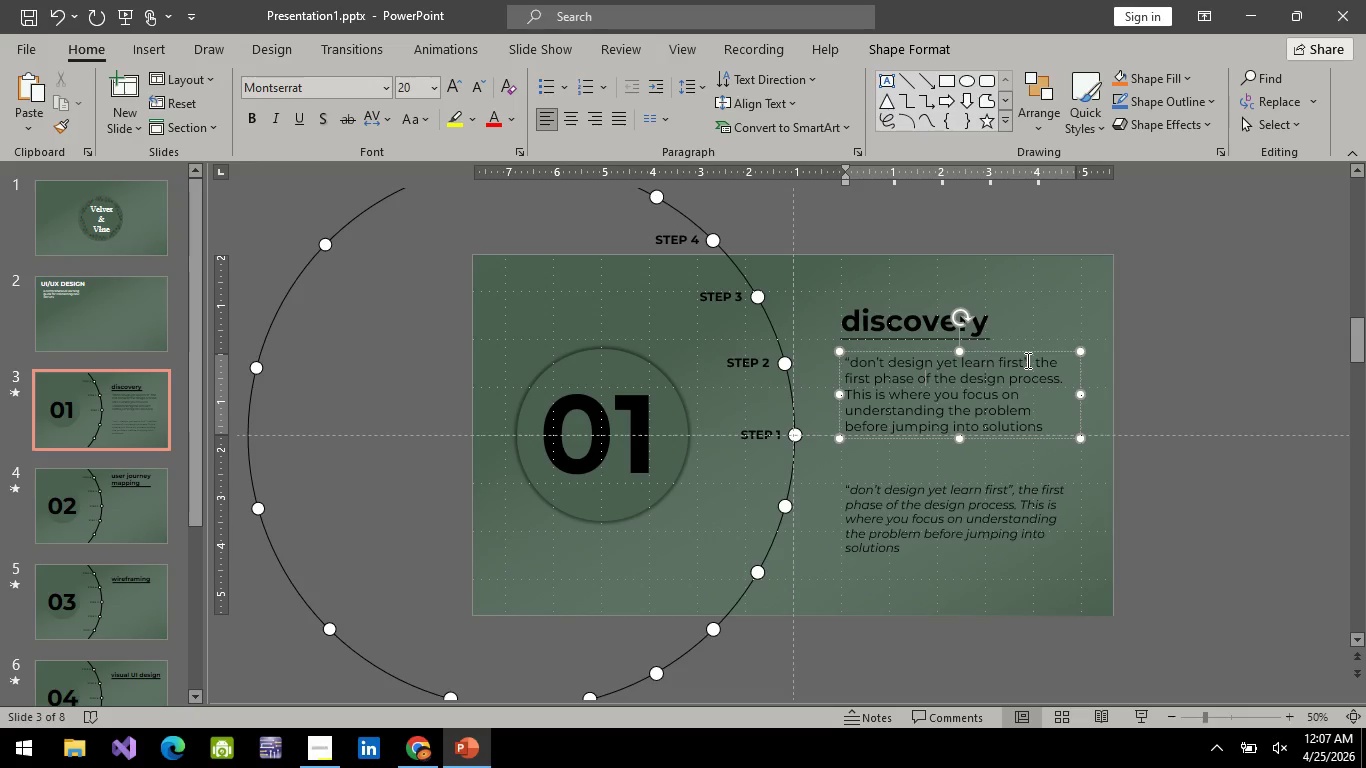 
left_click_drag(start_coordinate=[1026, 360], to_coordinate=[854, 368])
 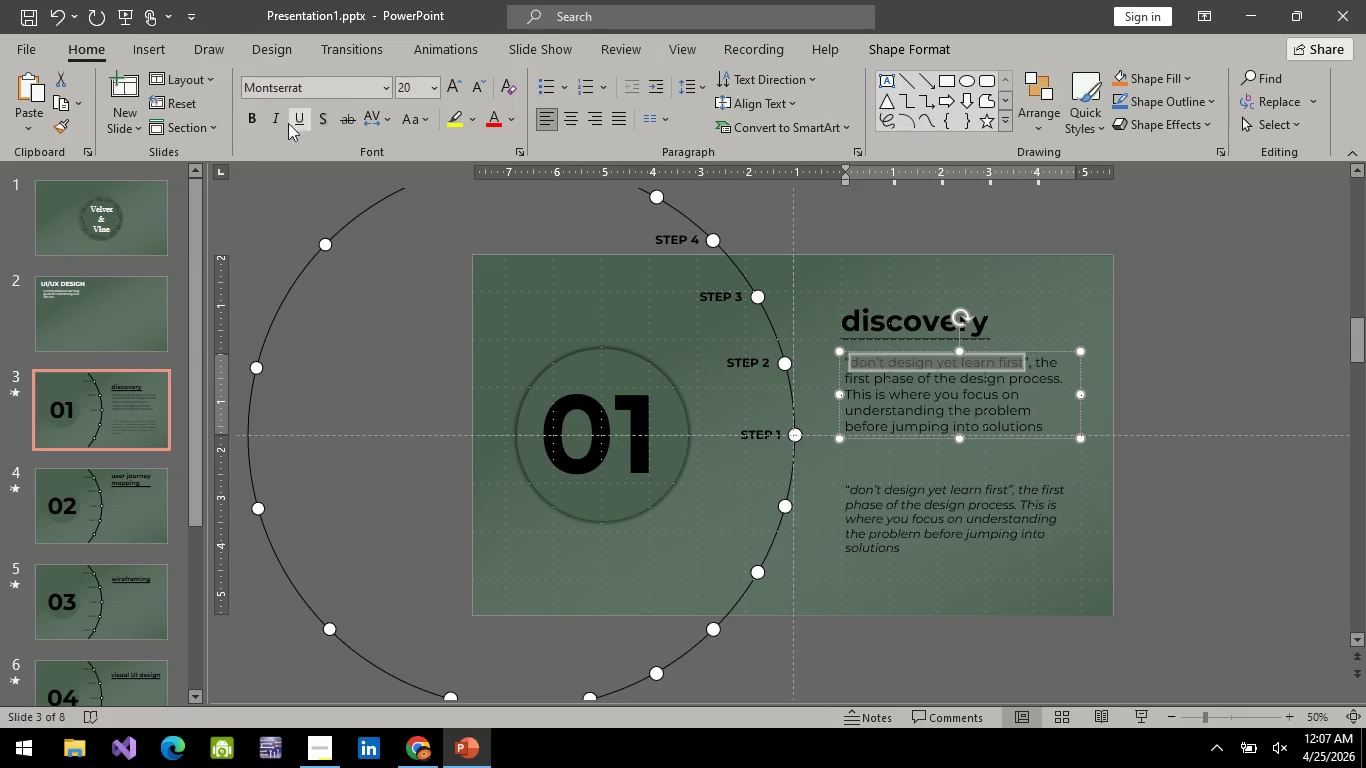 
left_click([265, 116])
 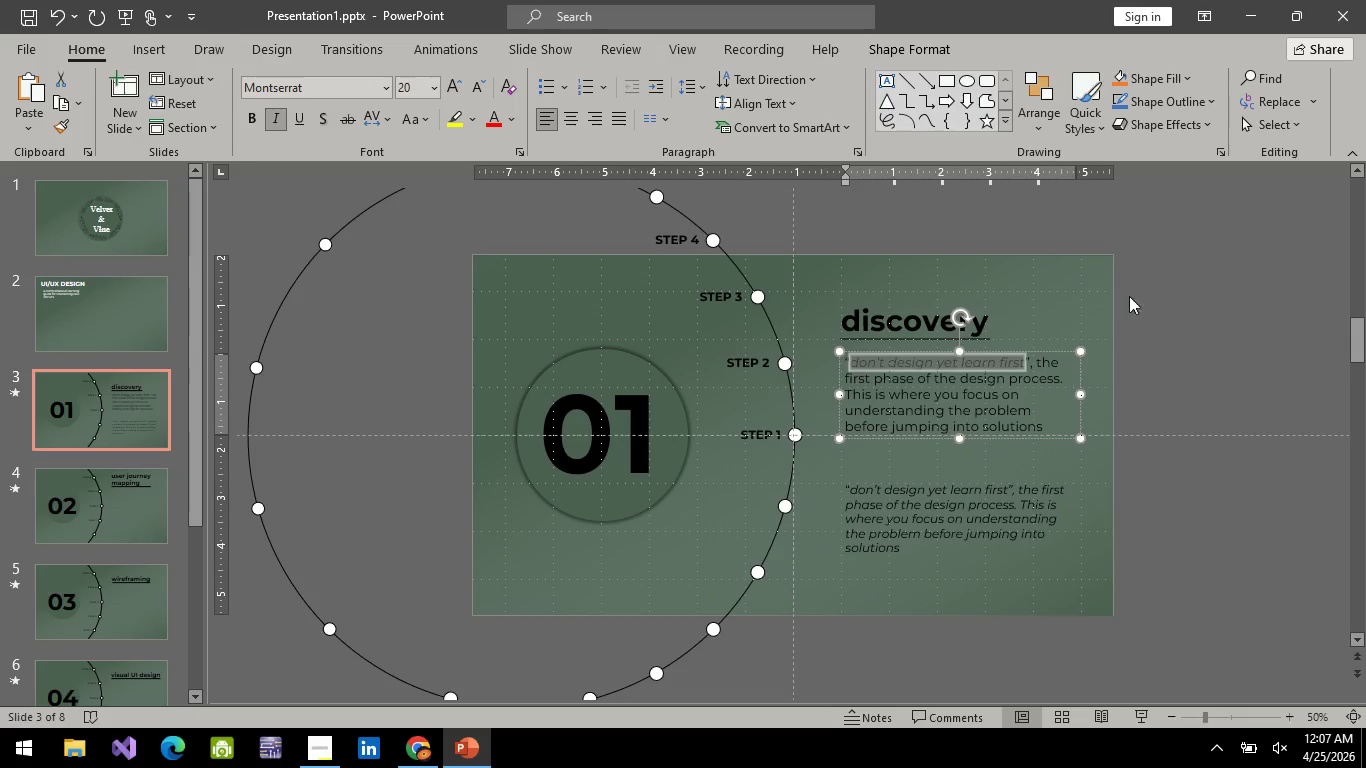 
left_click([1185, 320])
 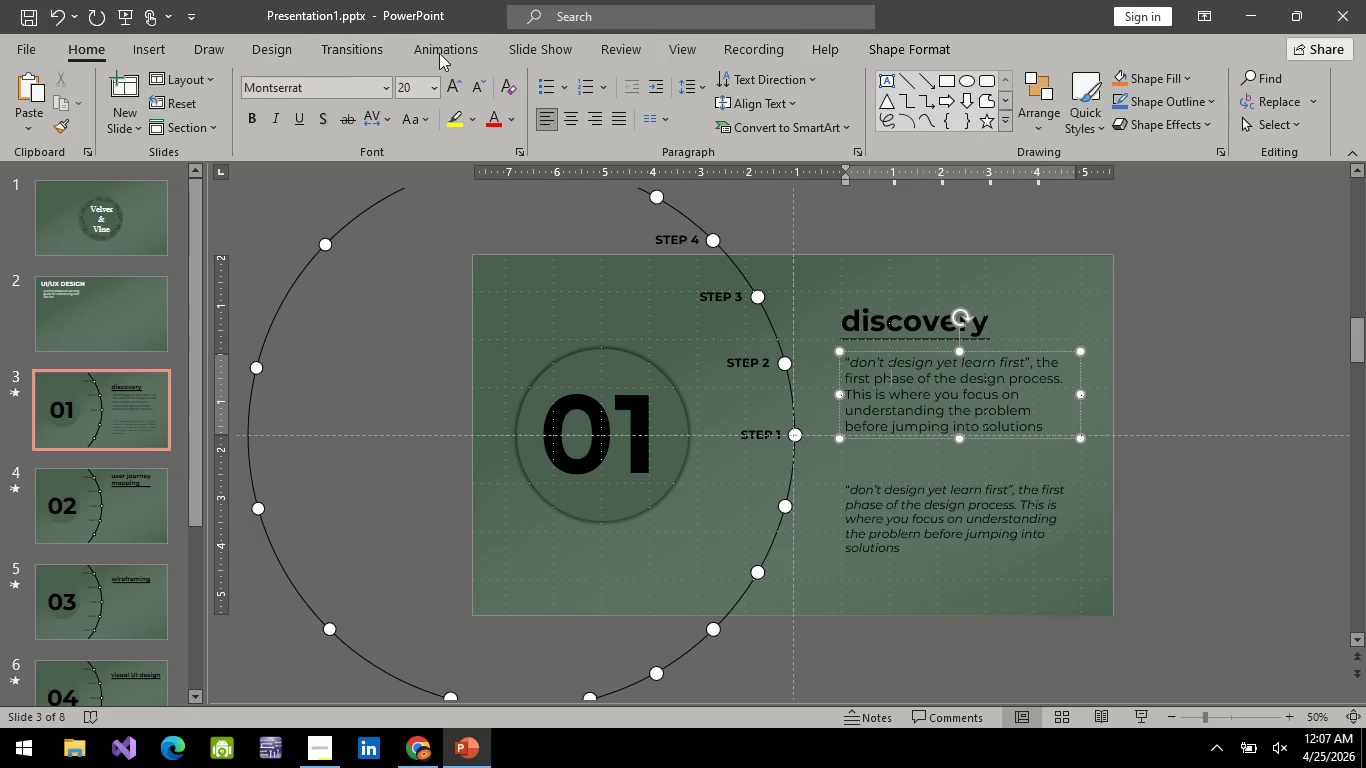 
left_click([619, 51])
 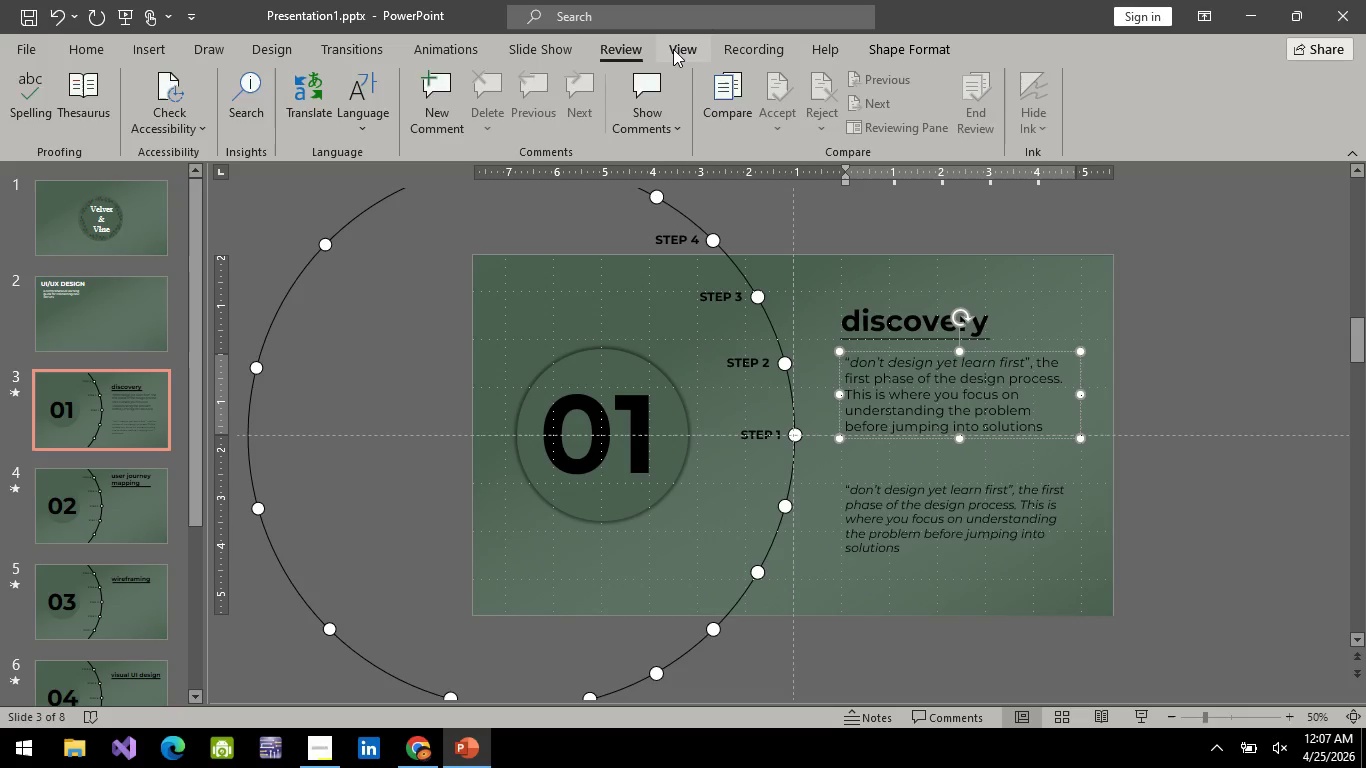 
left_click([673, 49])
 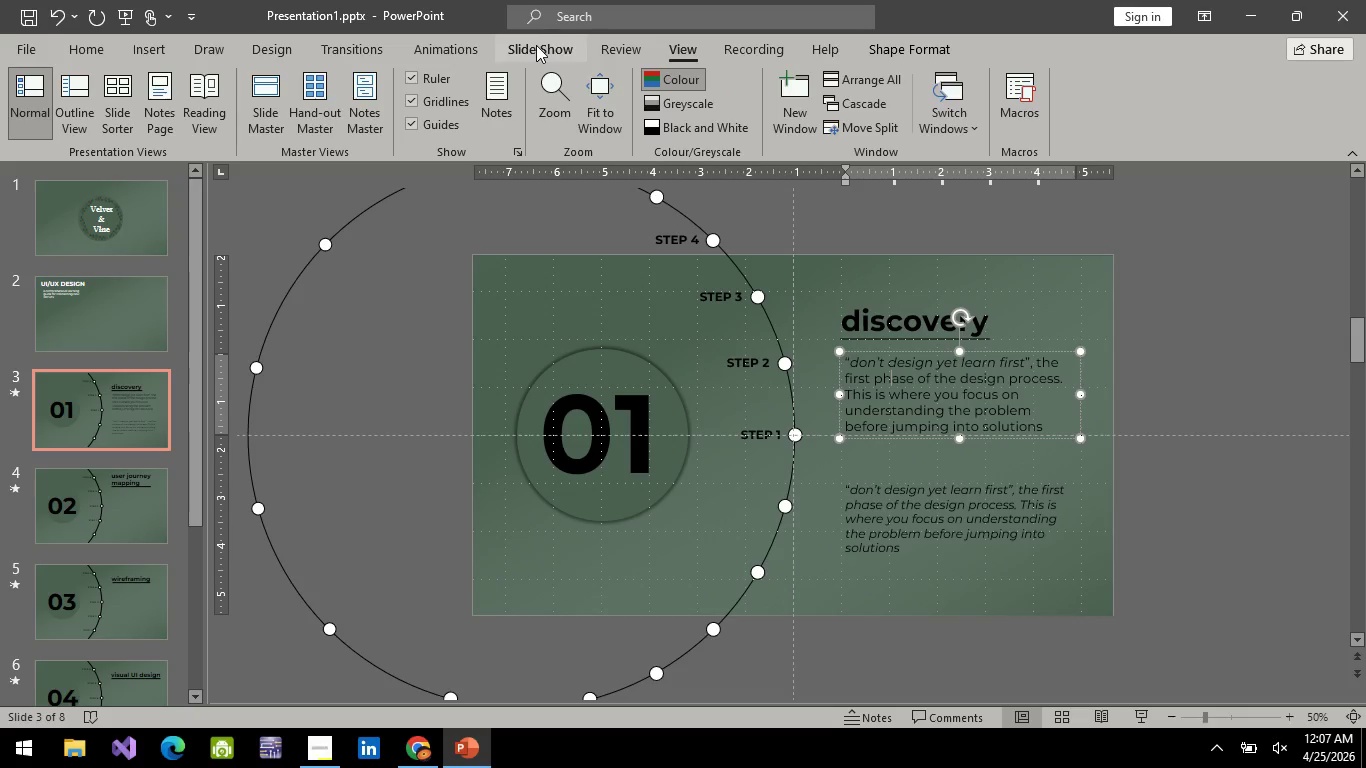 
left_click([536, 45])
 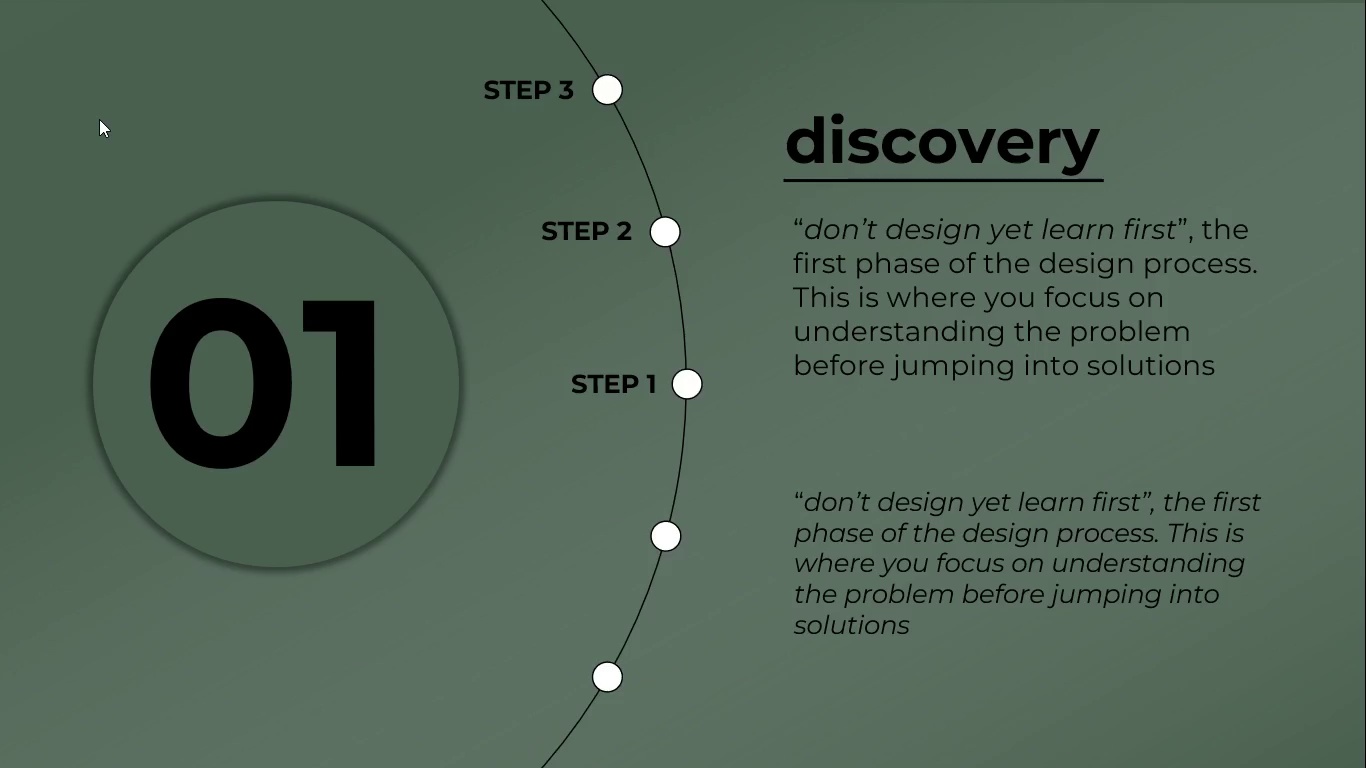 
wait(23.97)
 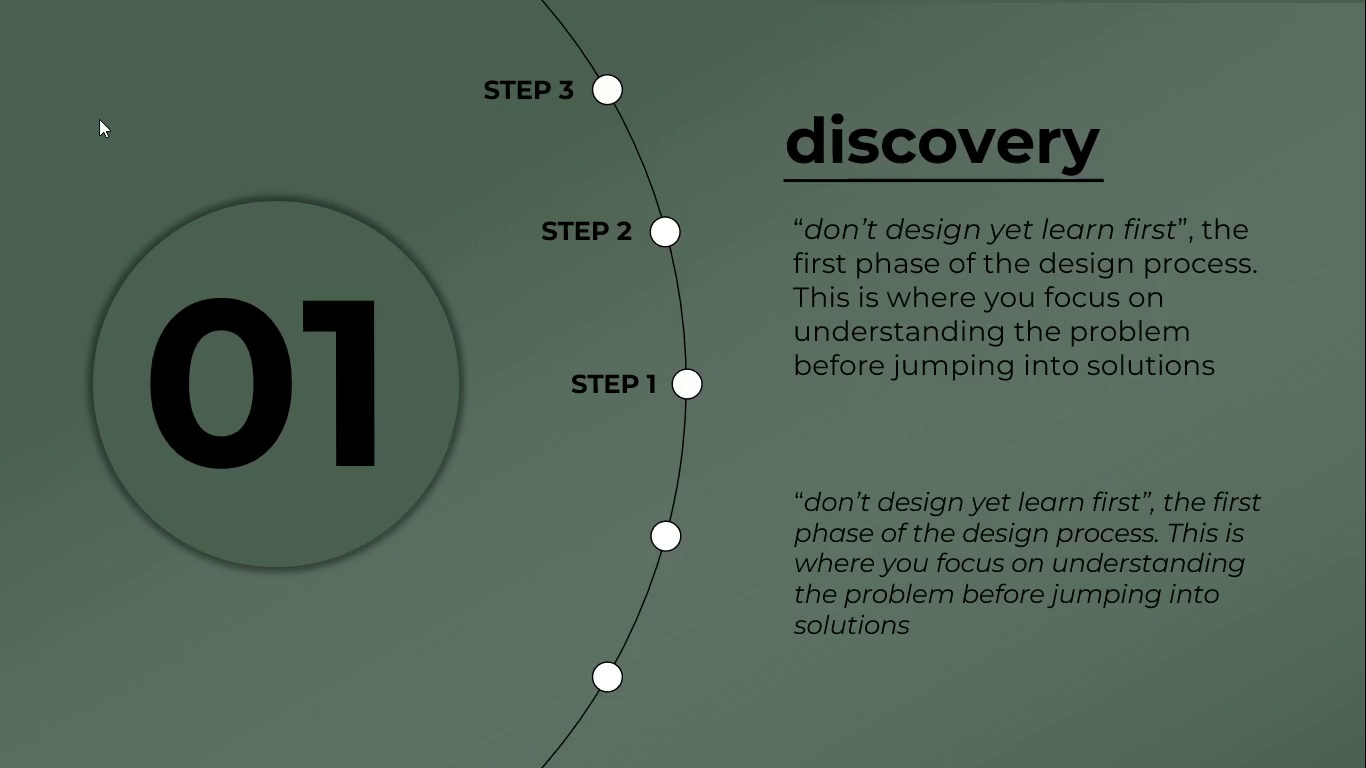 
key(Escape)
 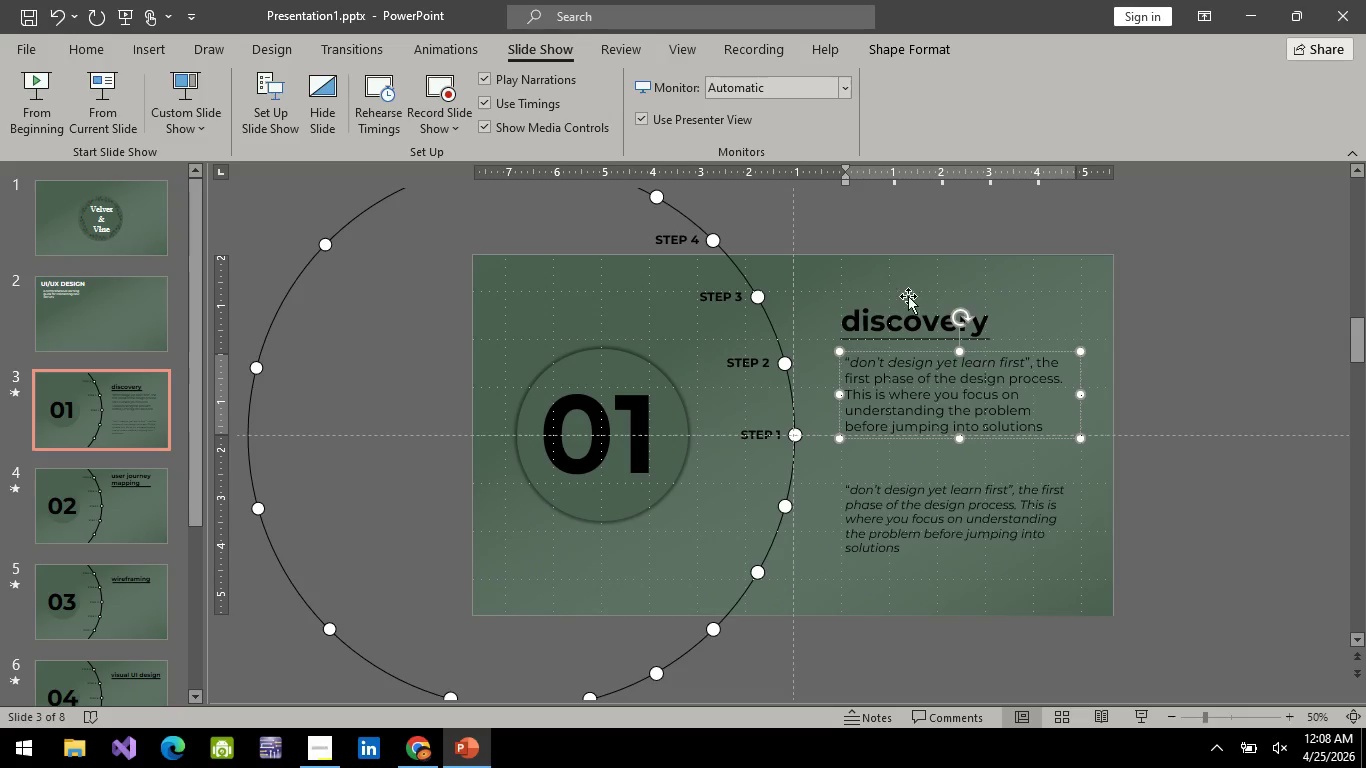 
wait(7.42)
 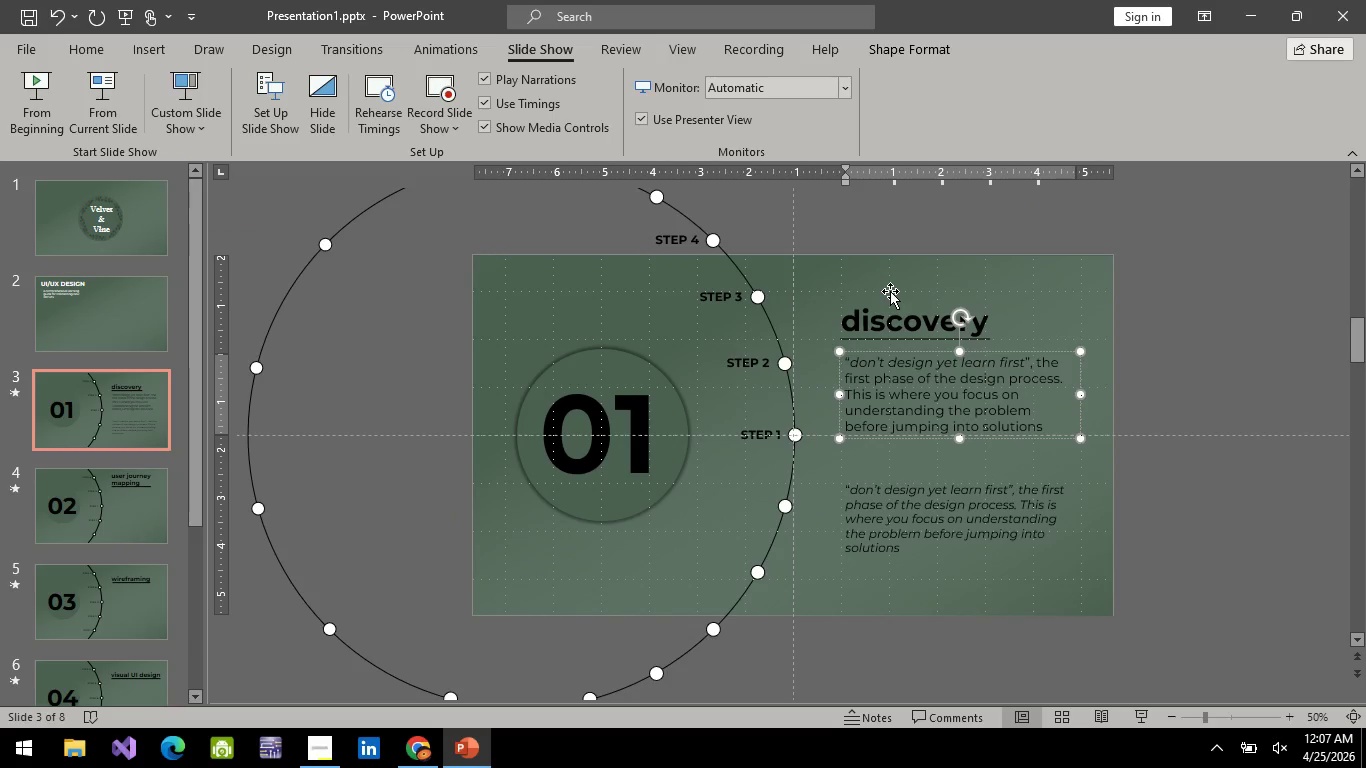 
left_click([959, 364])
 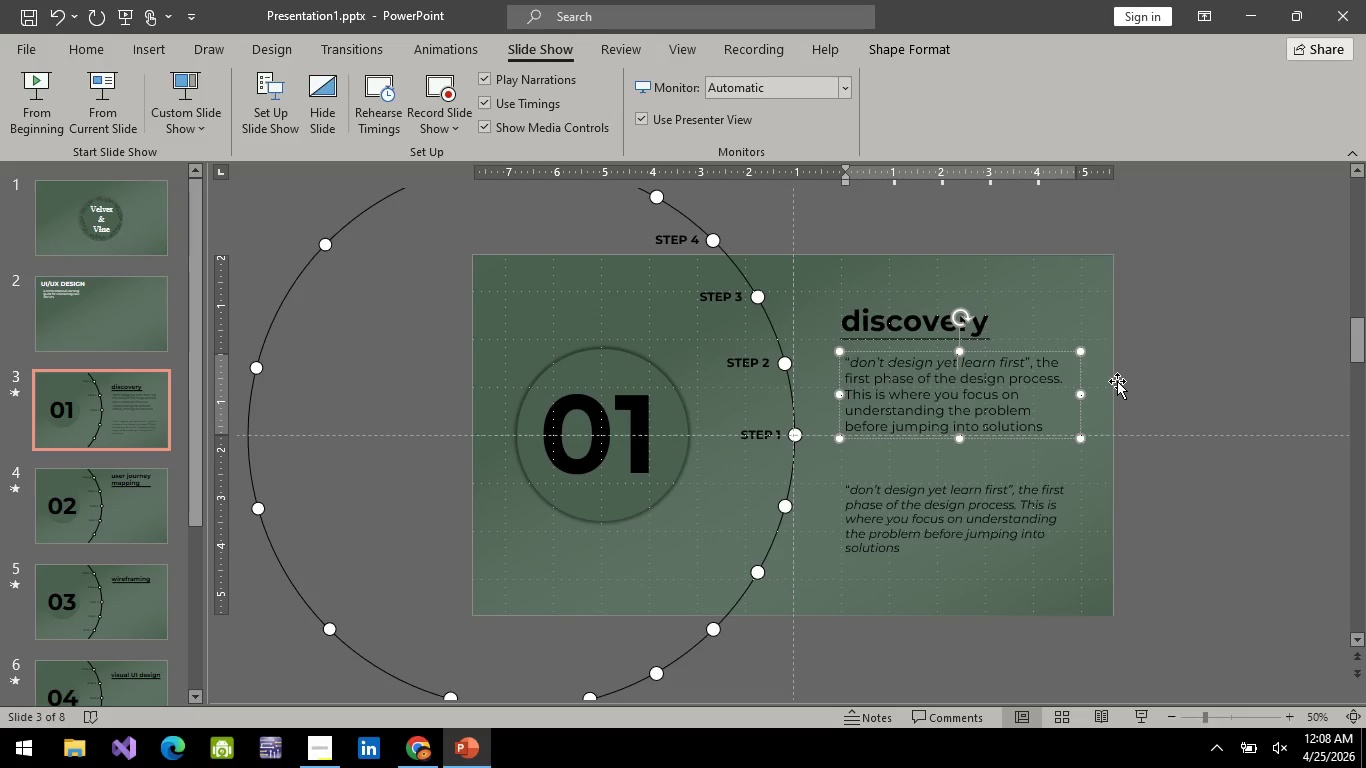 
key(Minus)
 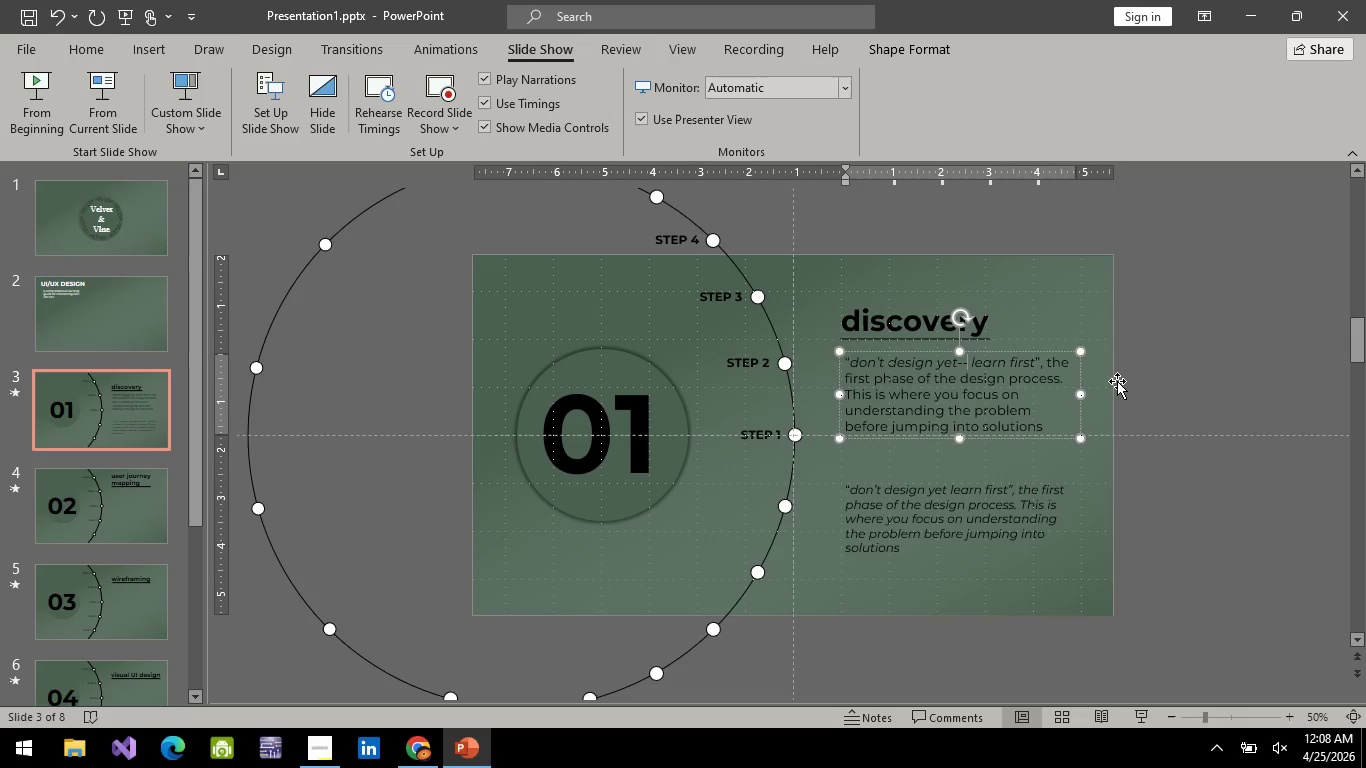 
key(Minus)
 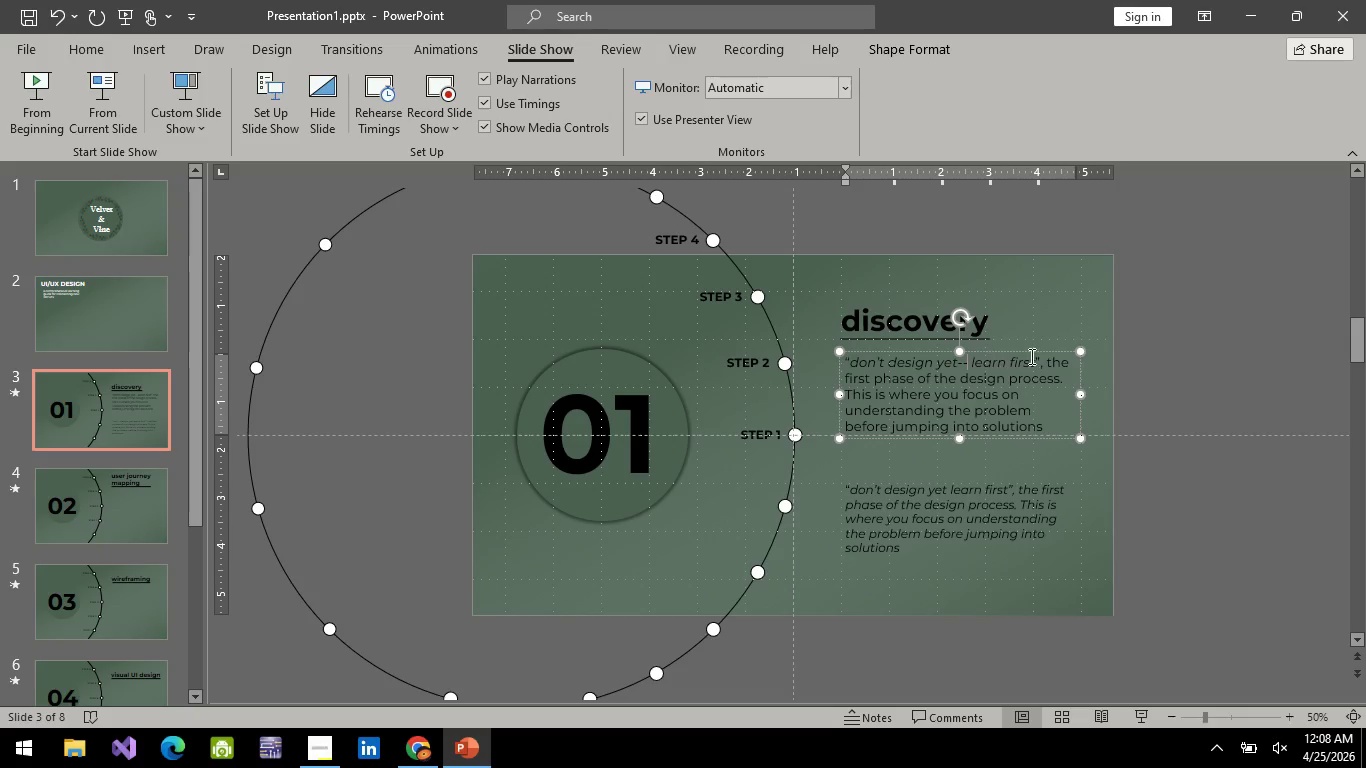 
key(ArrowRight)
 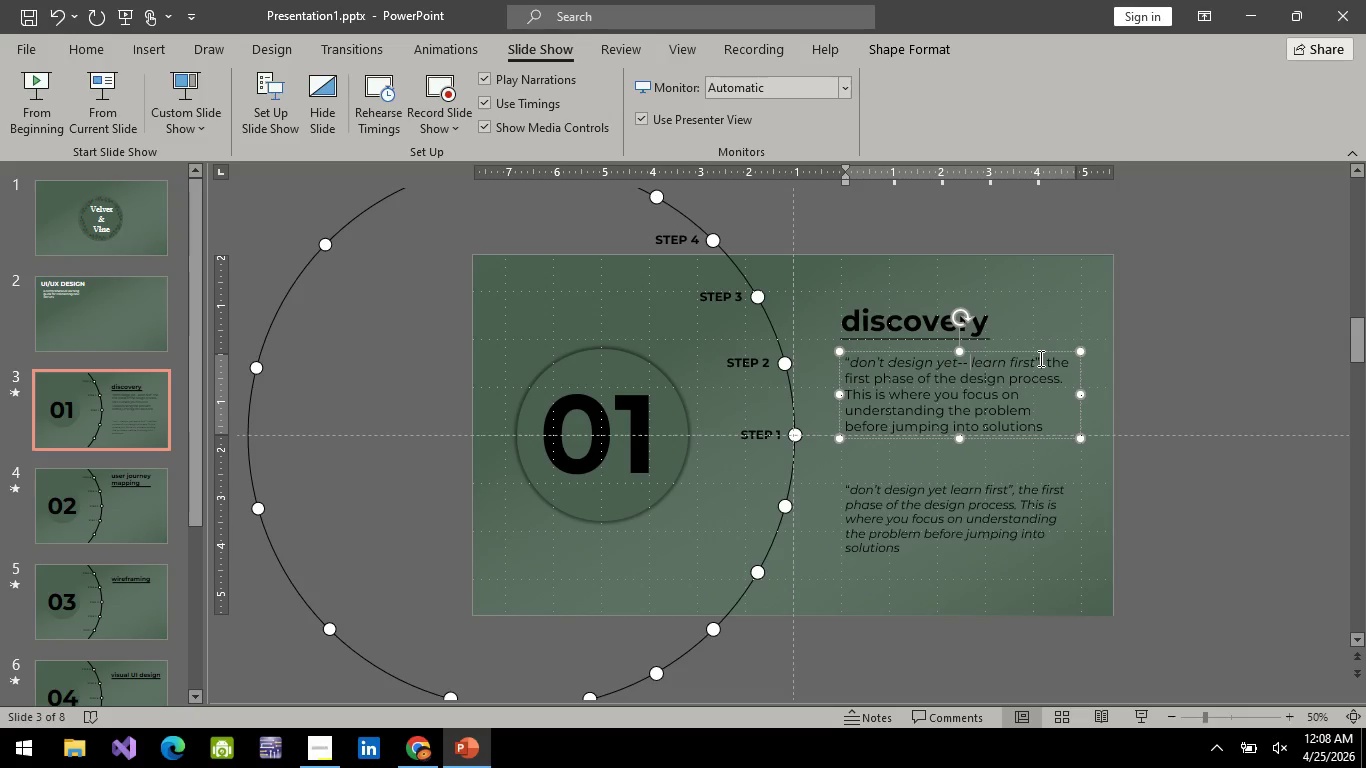 
key(Backspace)
 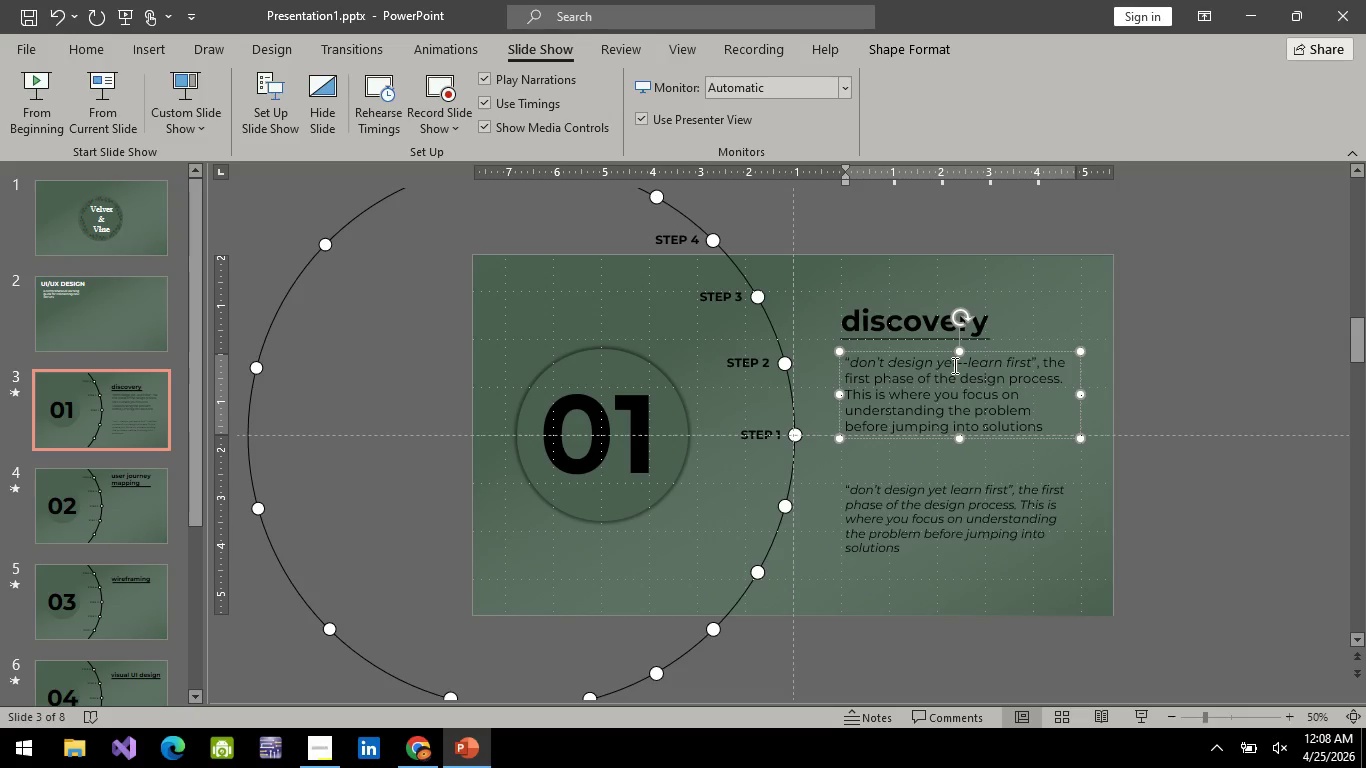 
left_click([953, 365])
 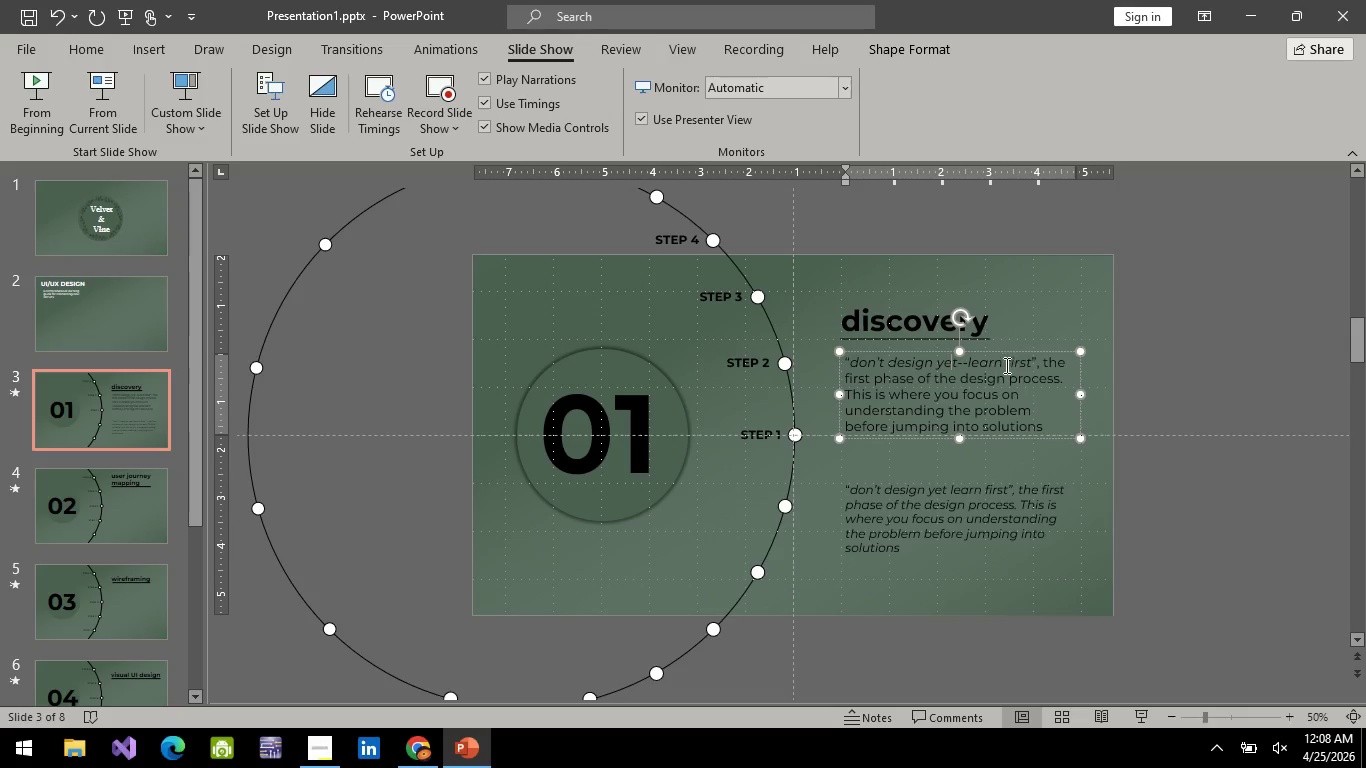 
left_click([1001, 368])
 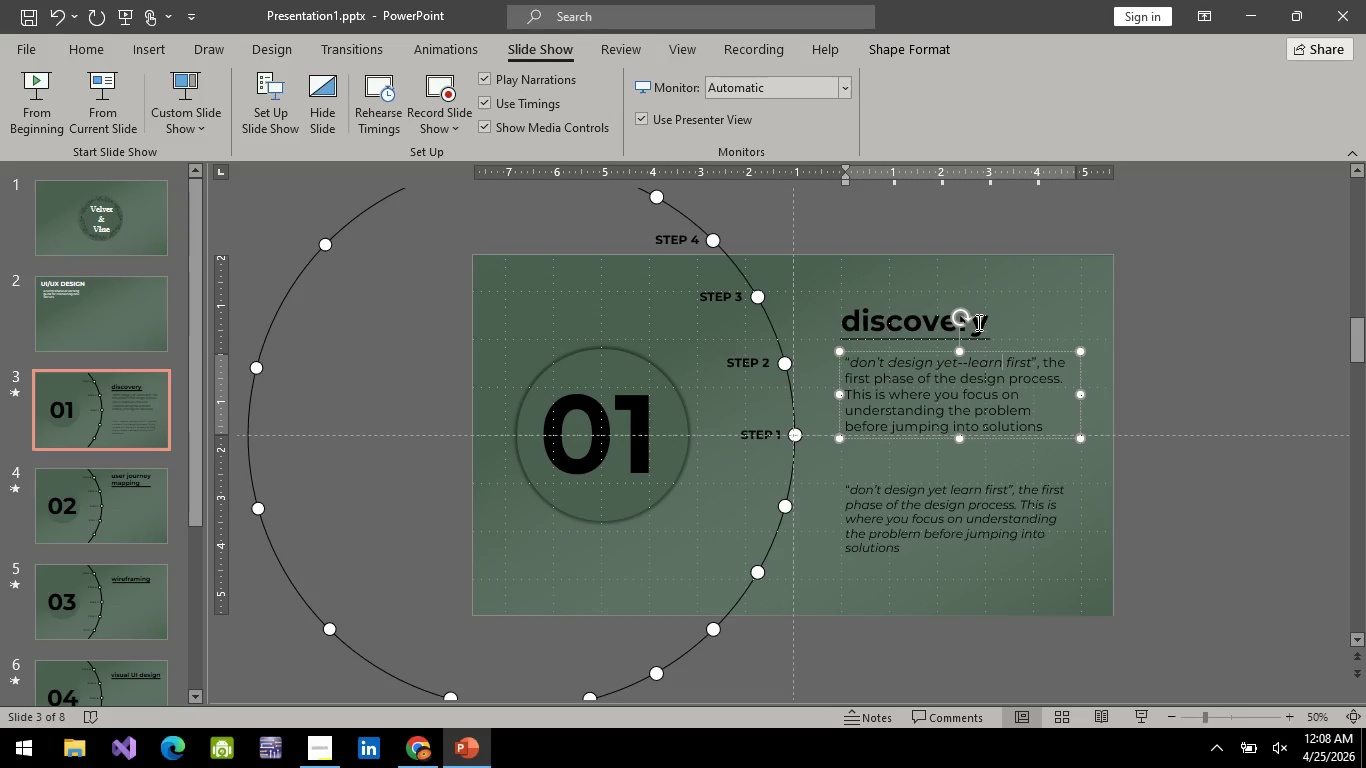 
key(ArrowRight)
 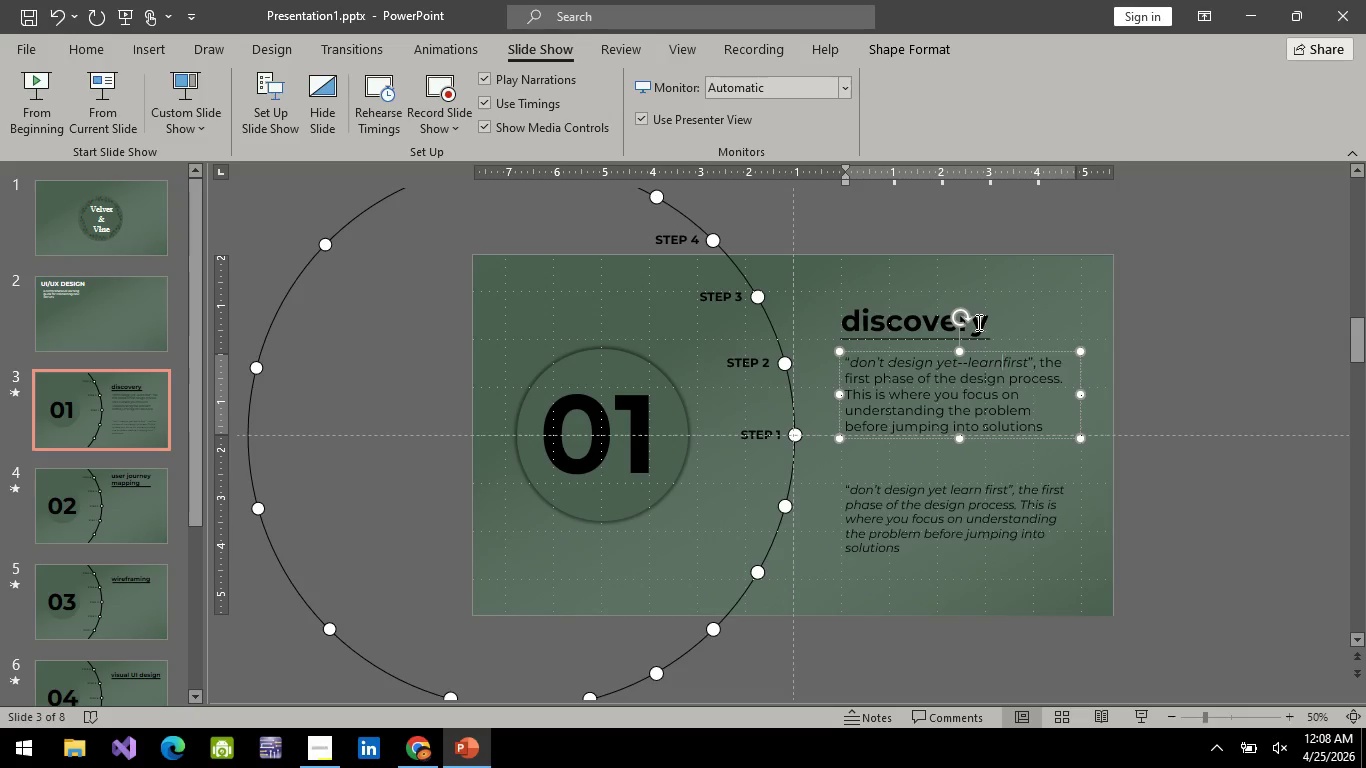 
key(Backspace)
 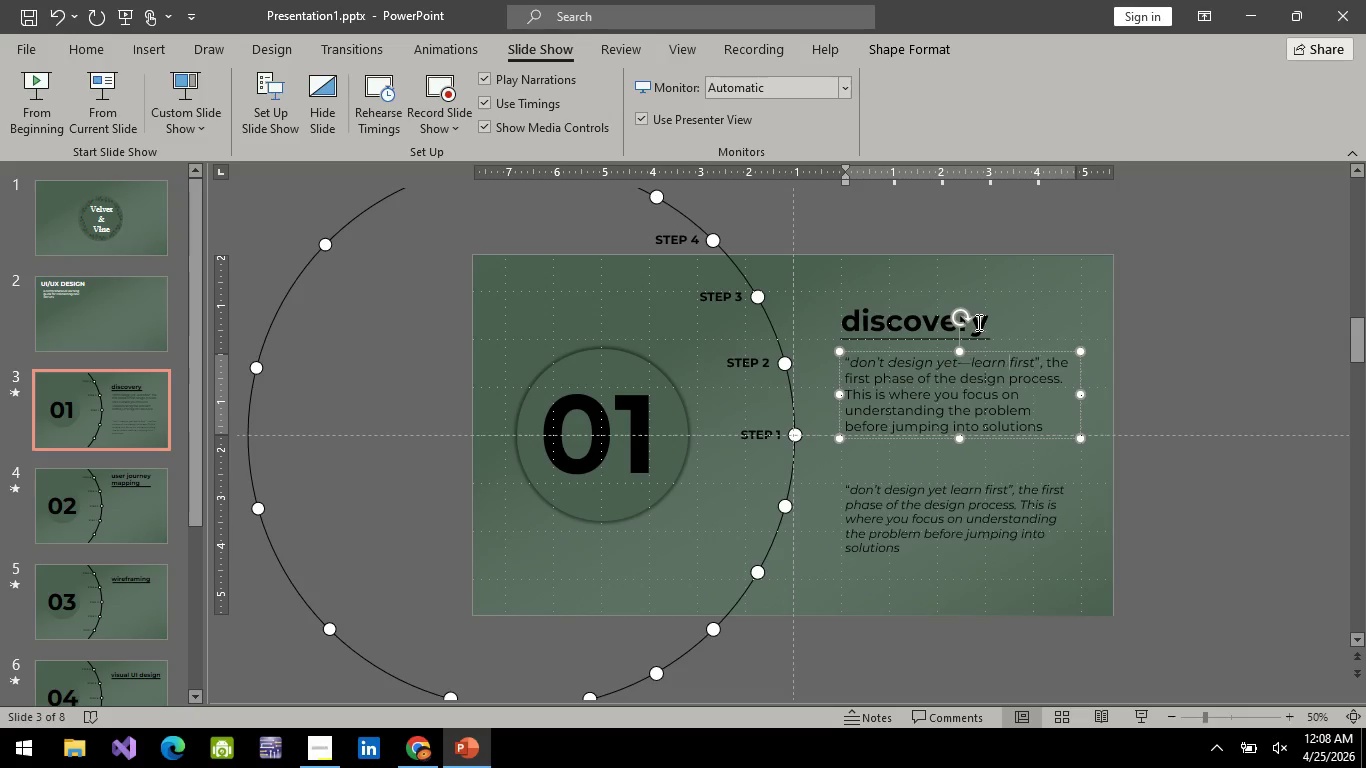 
key(Space)
 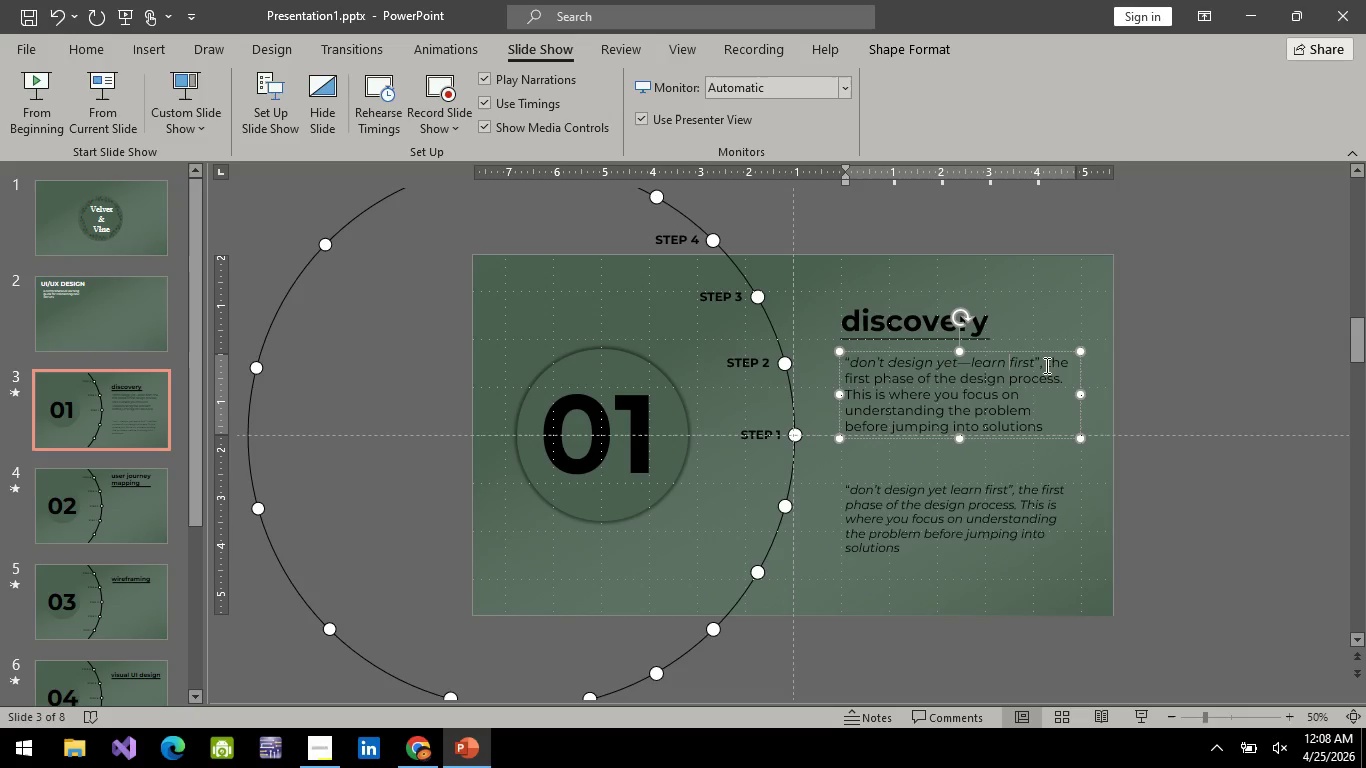 
left_click([1193, 360])
 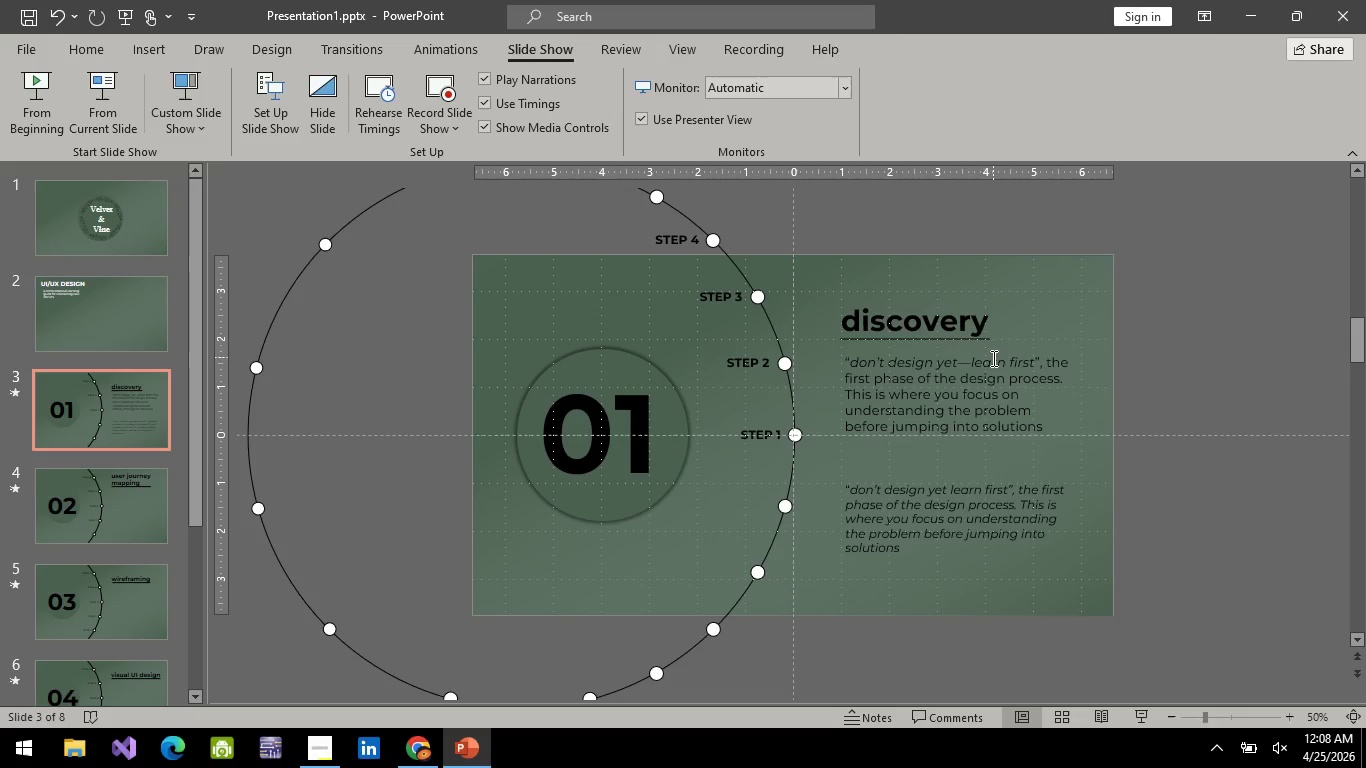 
left_click([992, 358])
 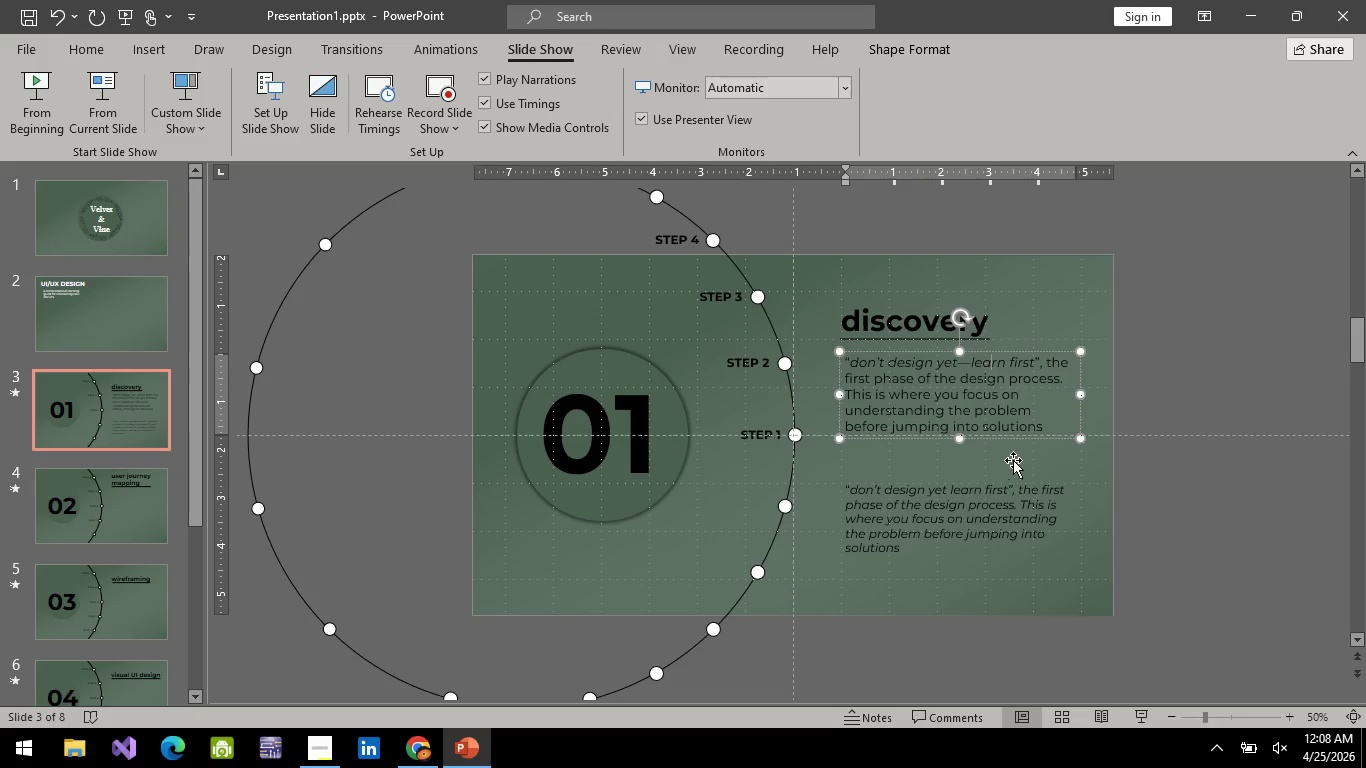 
left_click([1025, 418])
 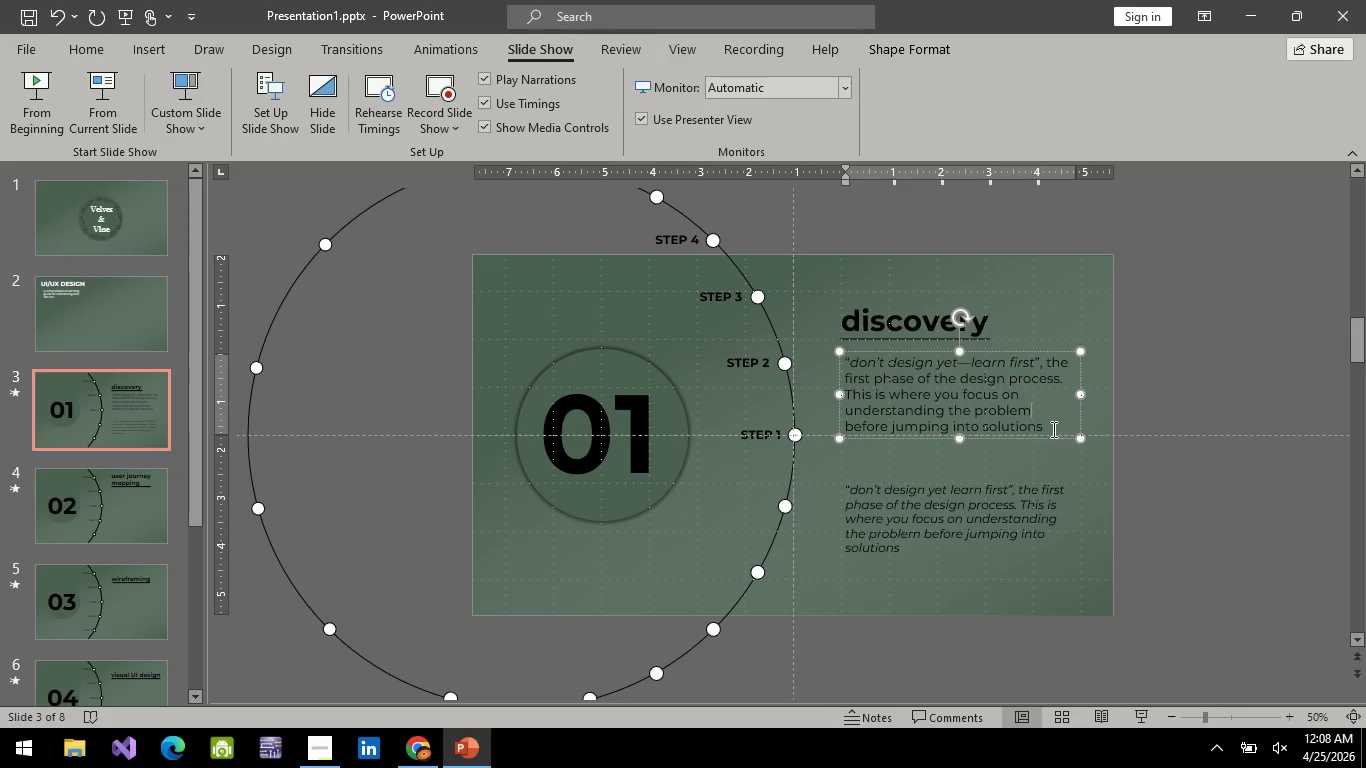 
left_click([1052, 423])
 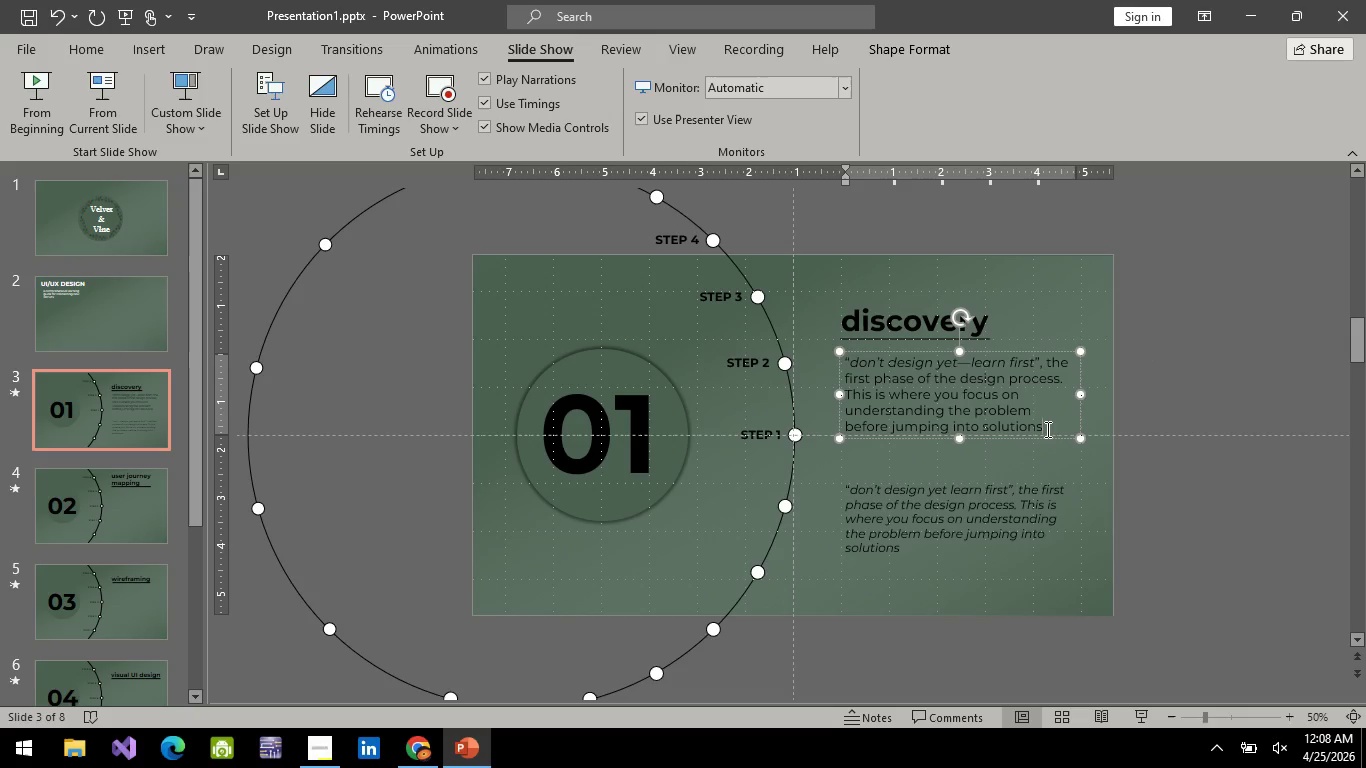 
key(Period)
 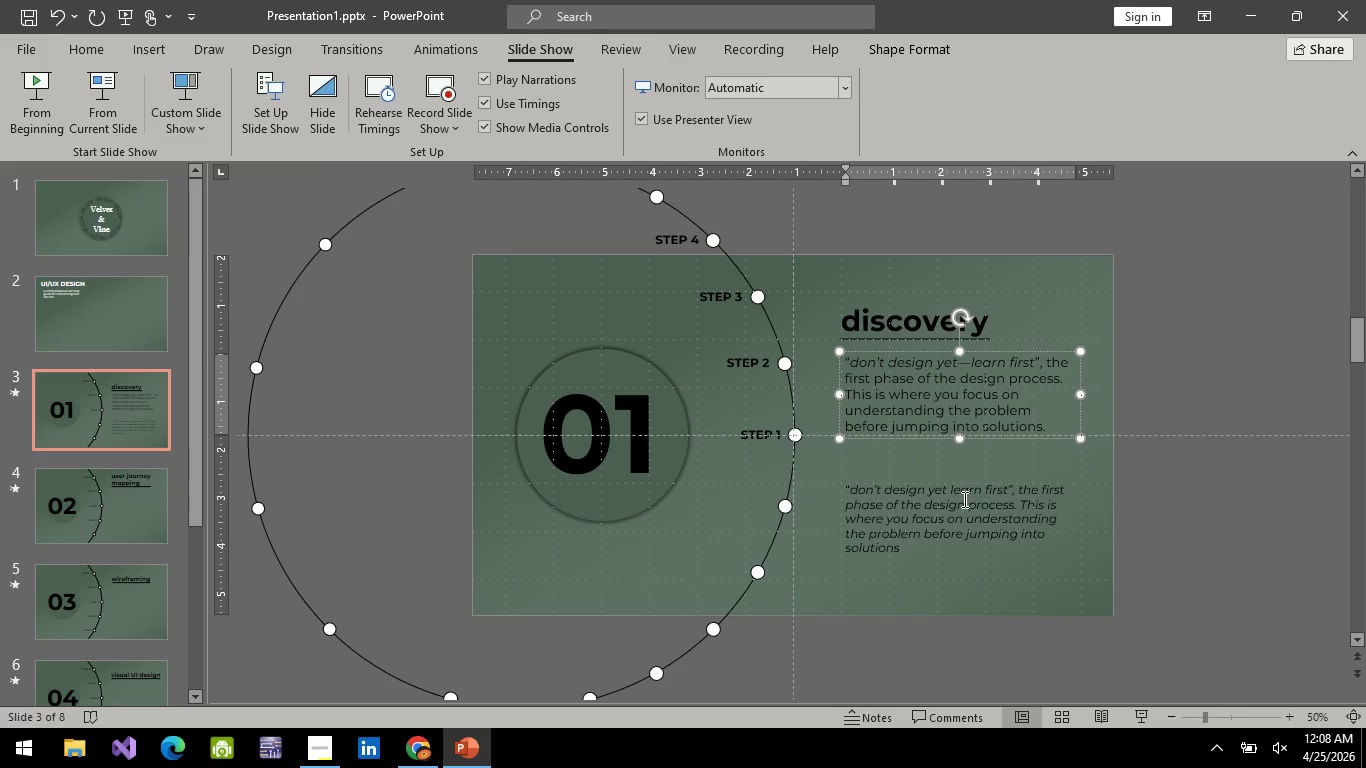 
left_click([963, 499])
 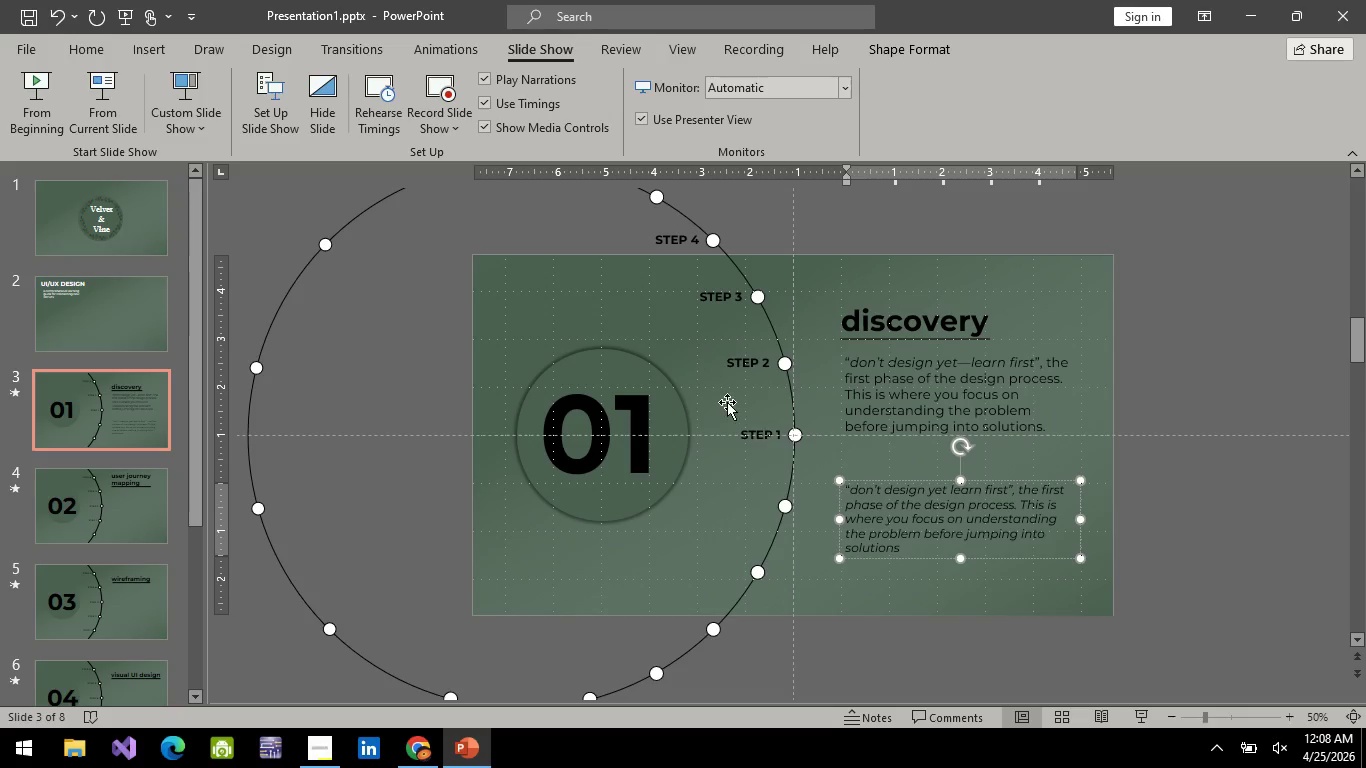 
left_click([968, 385])
 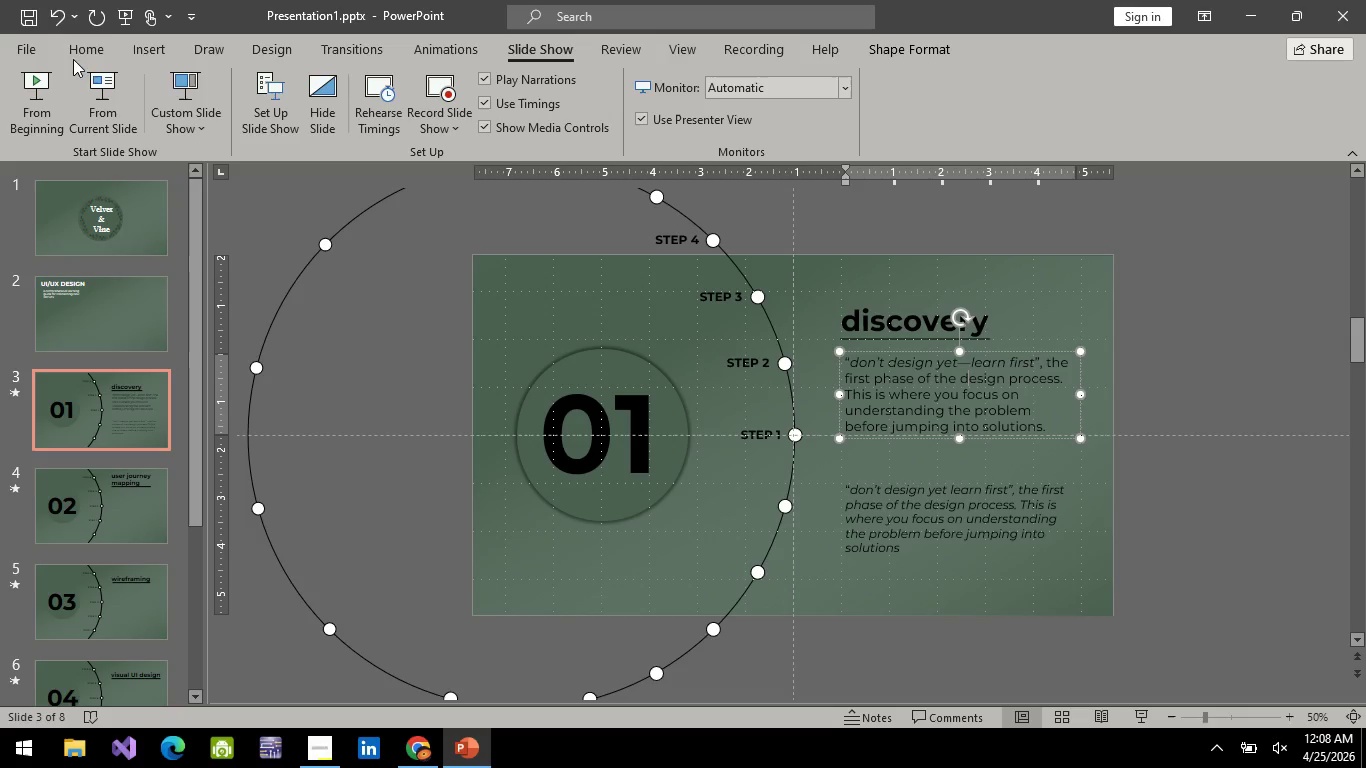 
left_click([81, 58])
 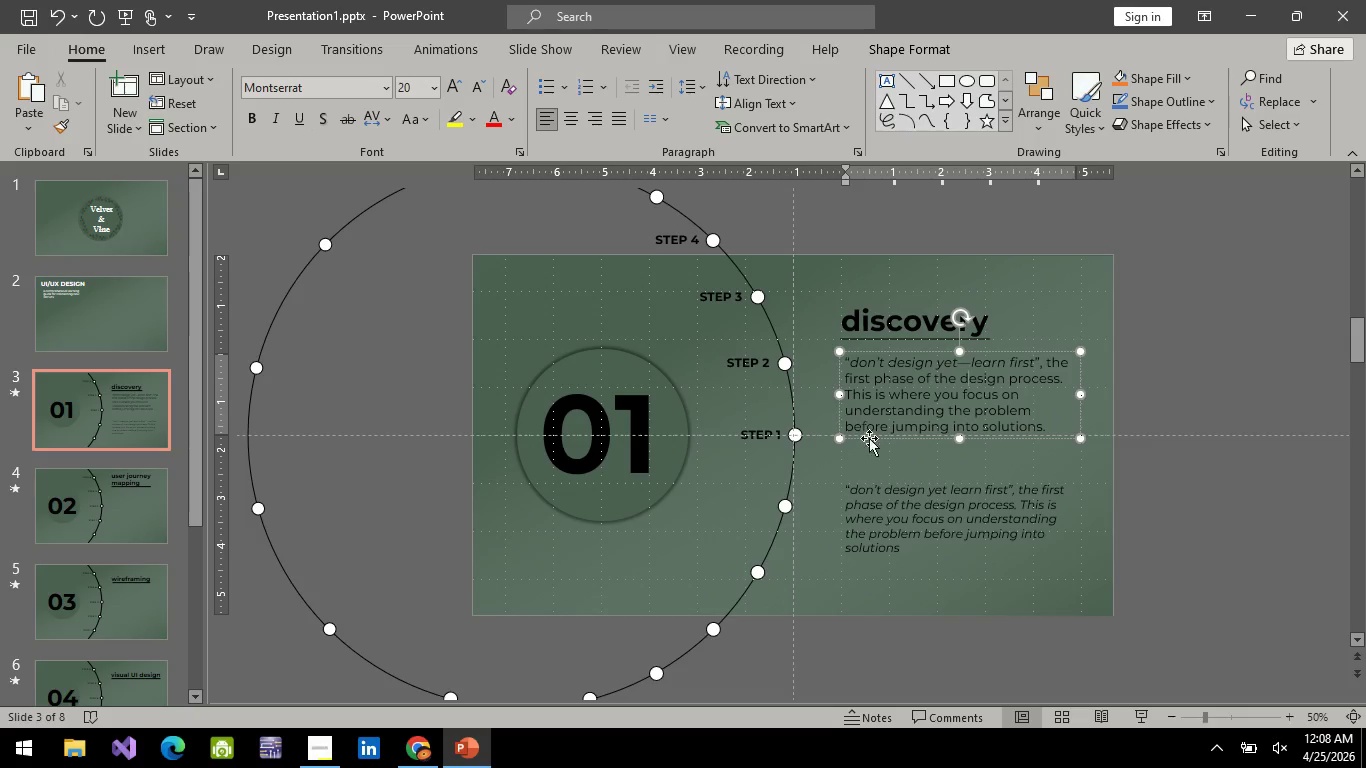 
key(Control+A)
 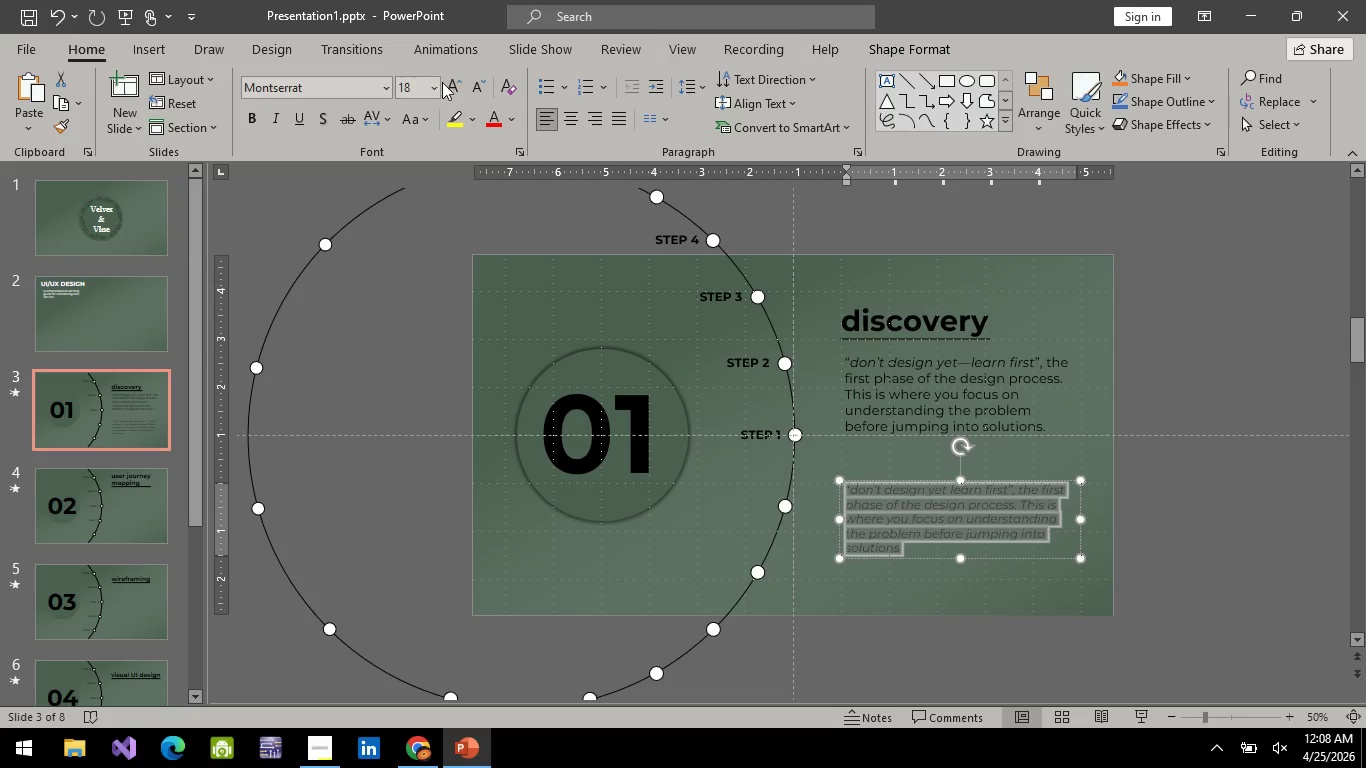 
left_click([452, 83])
 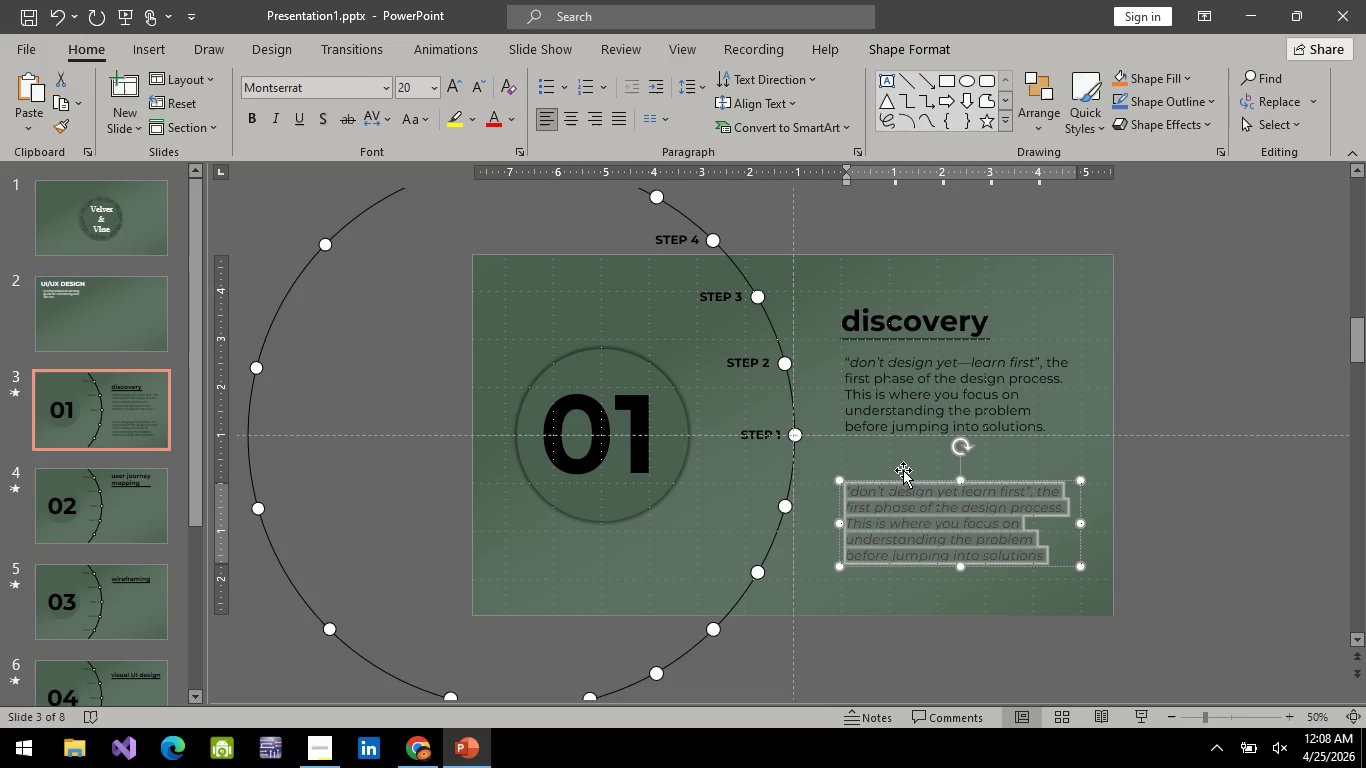 
left_click([937, 514])
 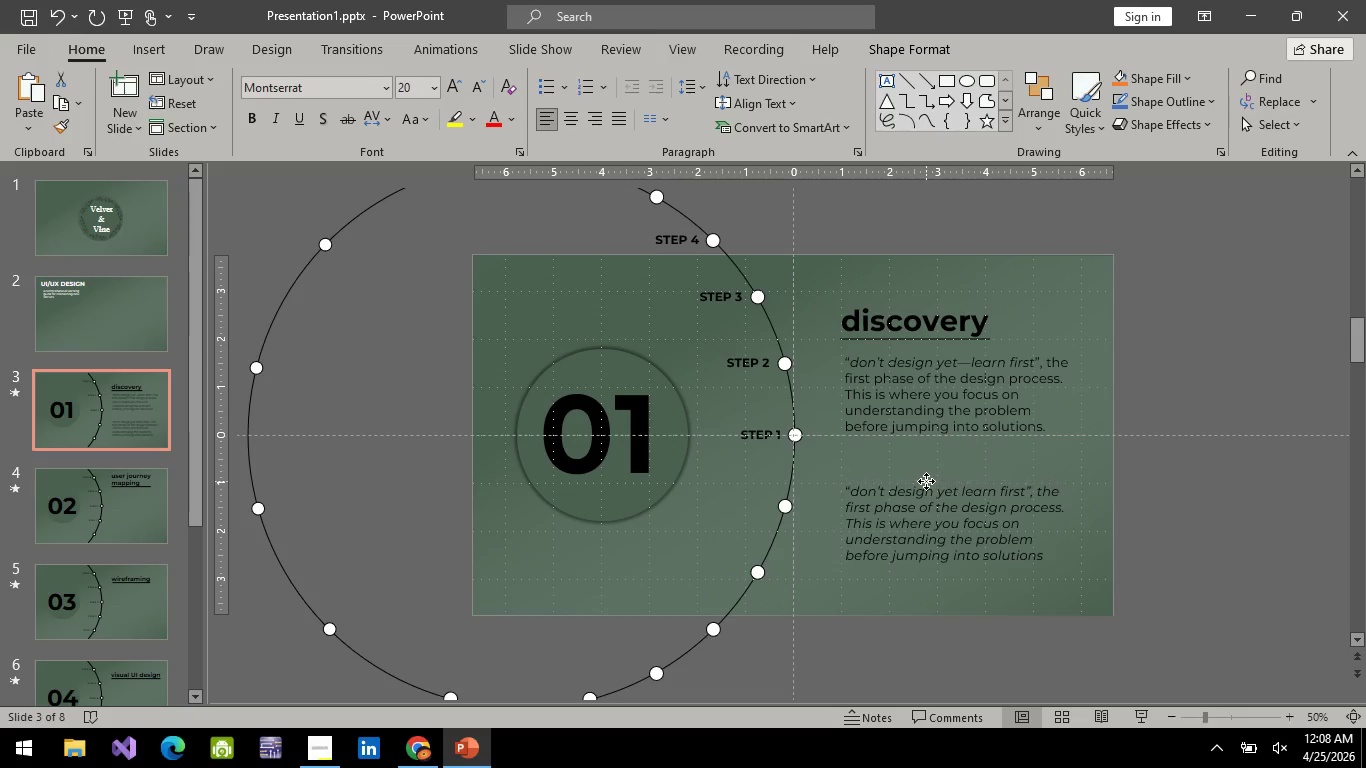 
left_click([926, 481])
 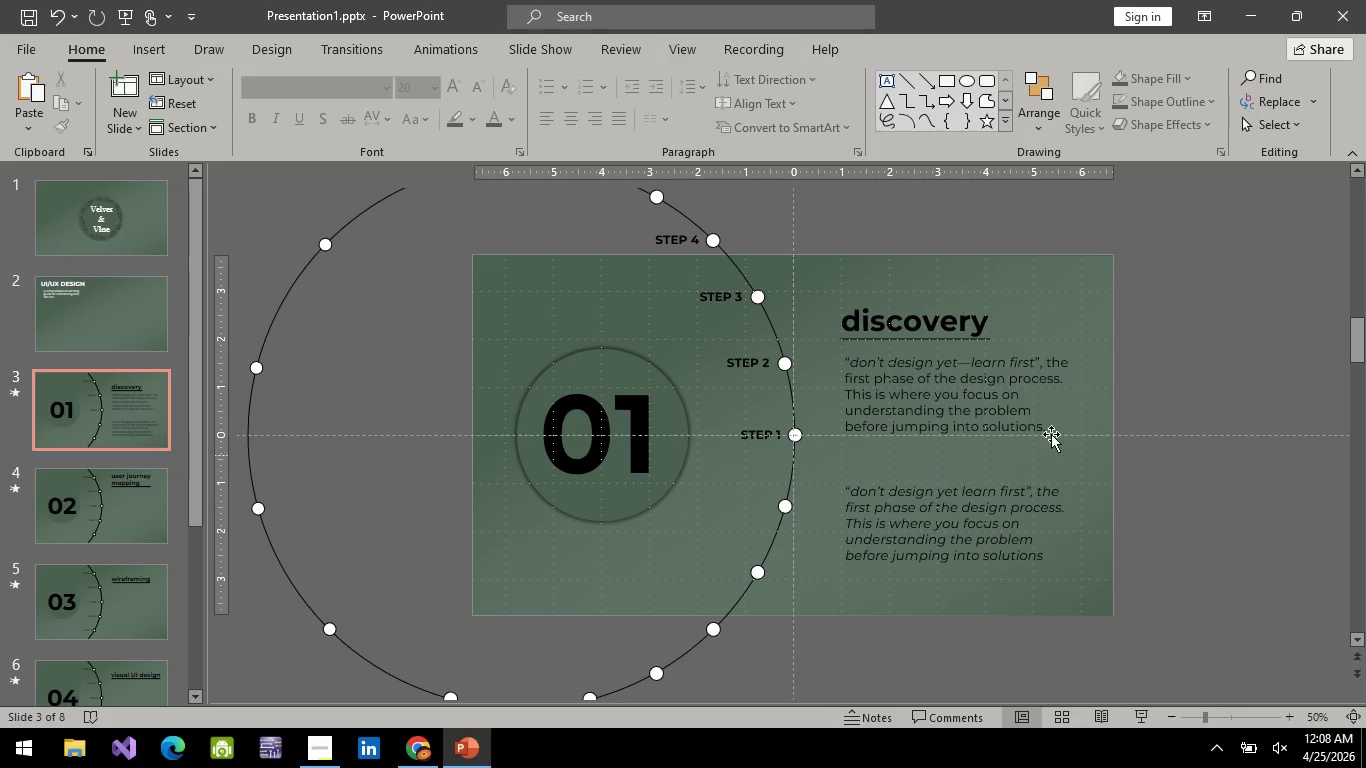 
double_click([940, 417])
 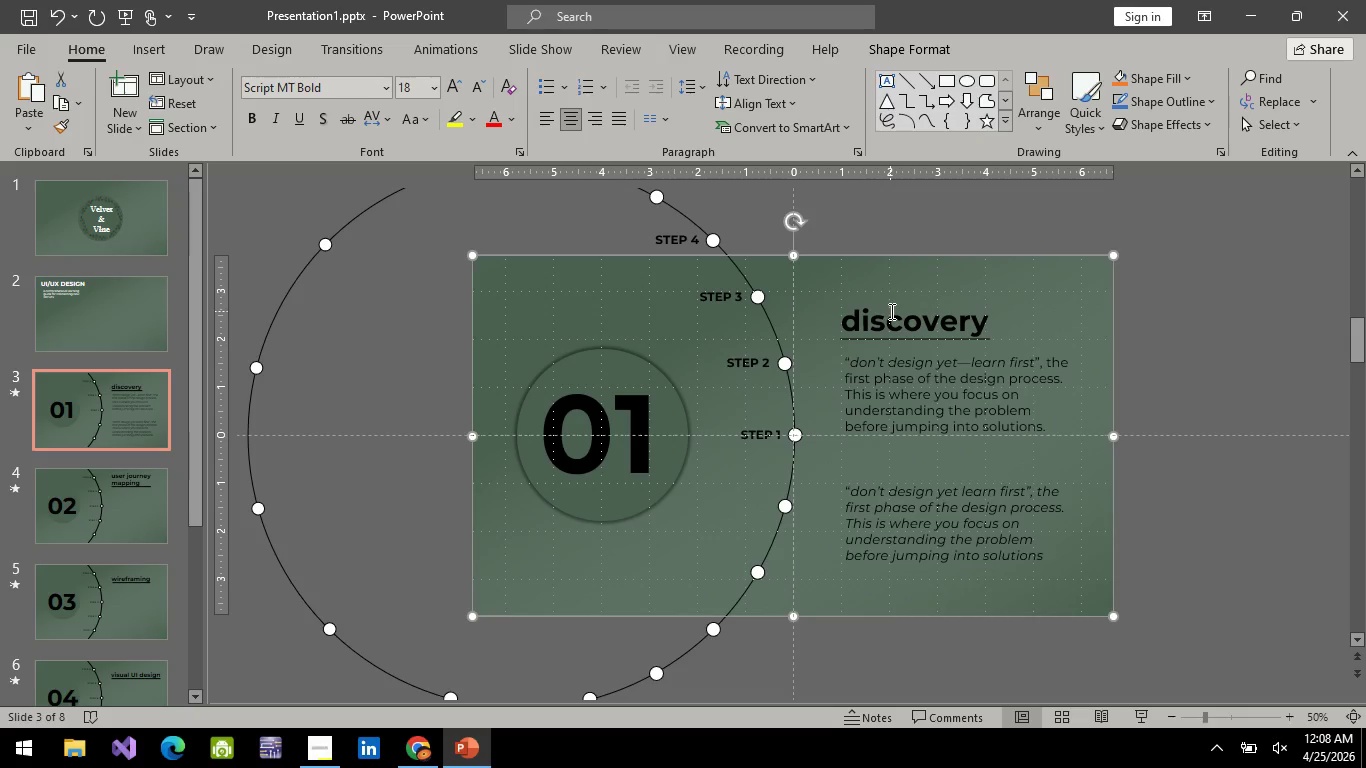 
left_click([1227, 316])
 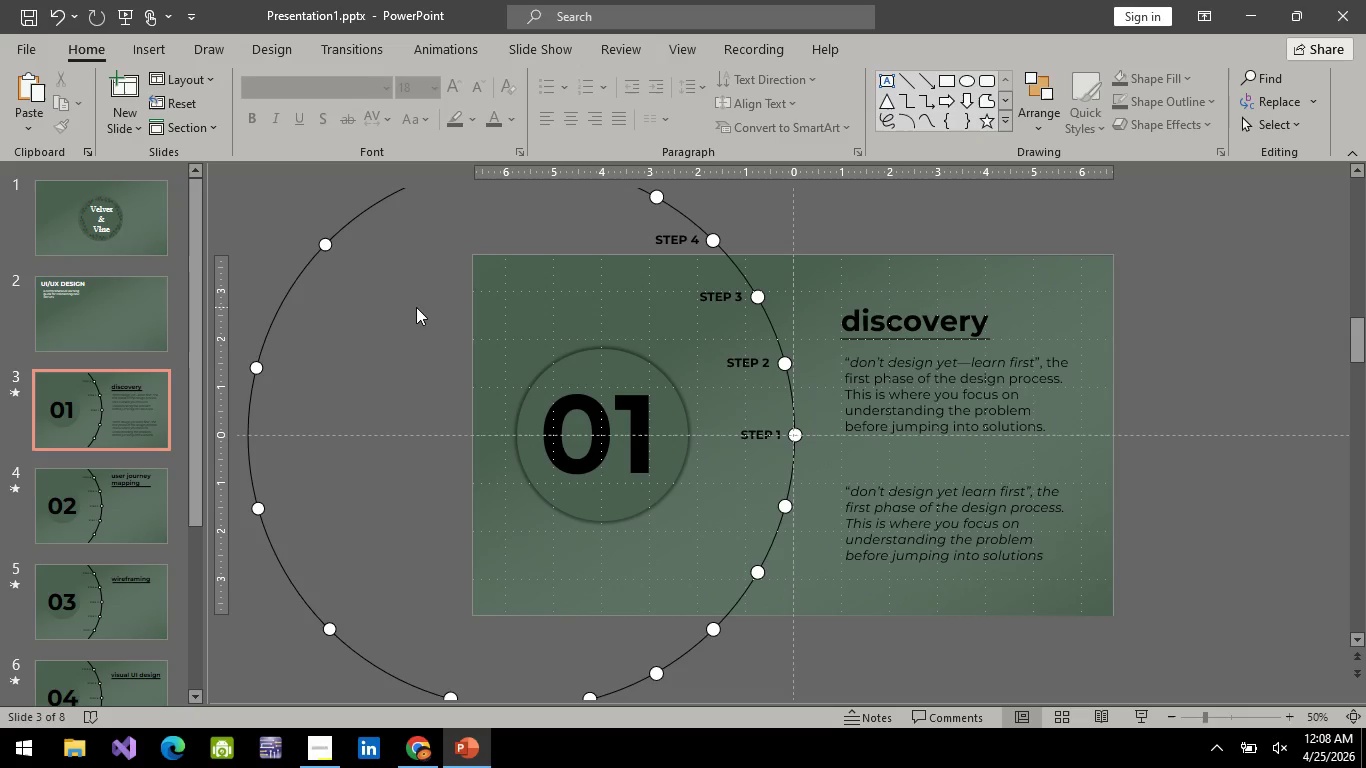 
wait(9.73)
 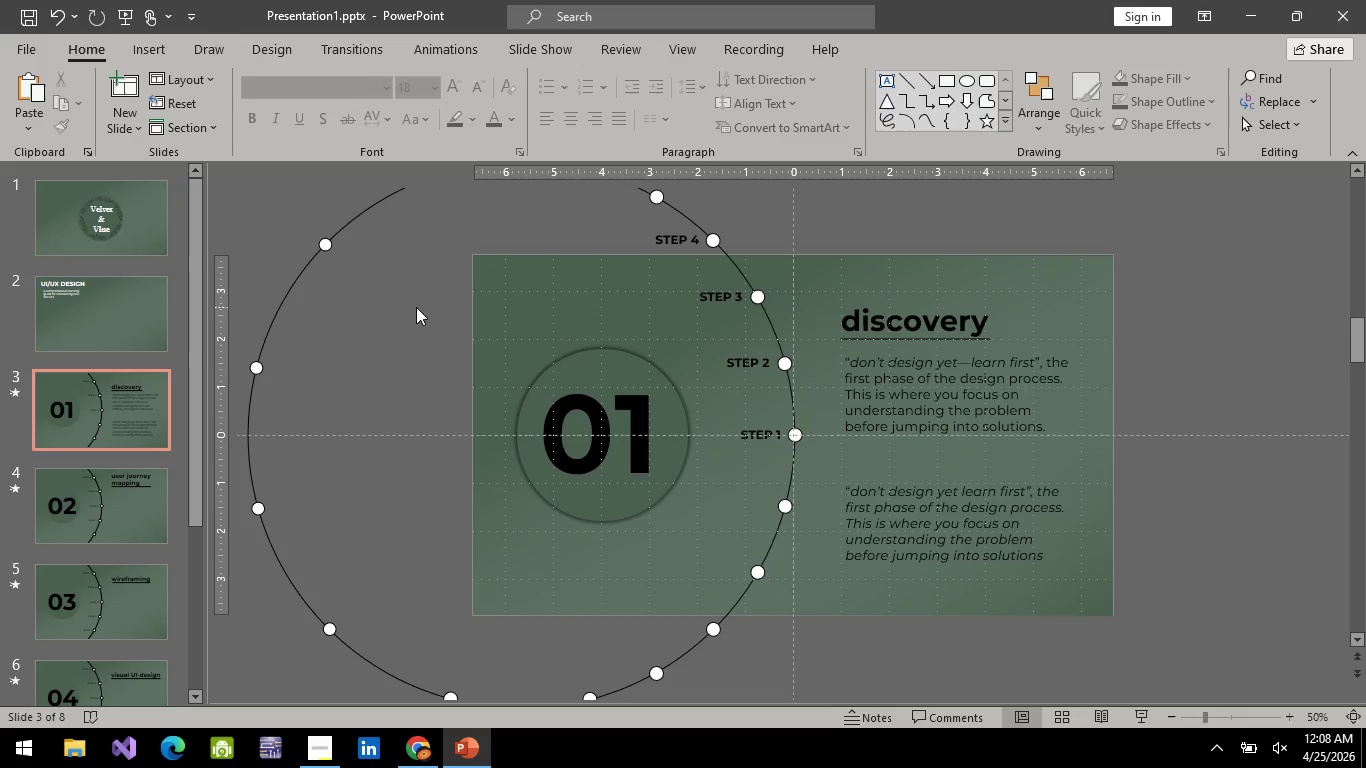 
left_click([925, 501])
 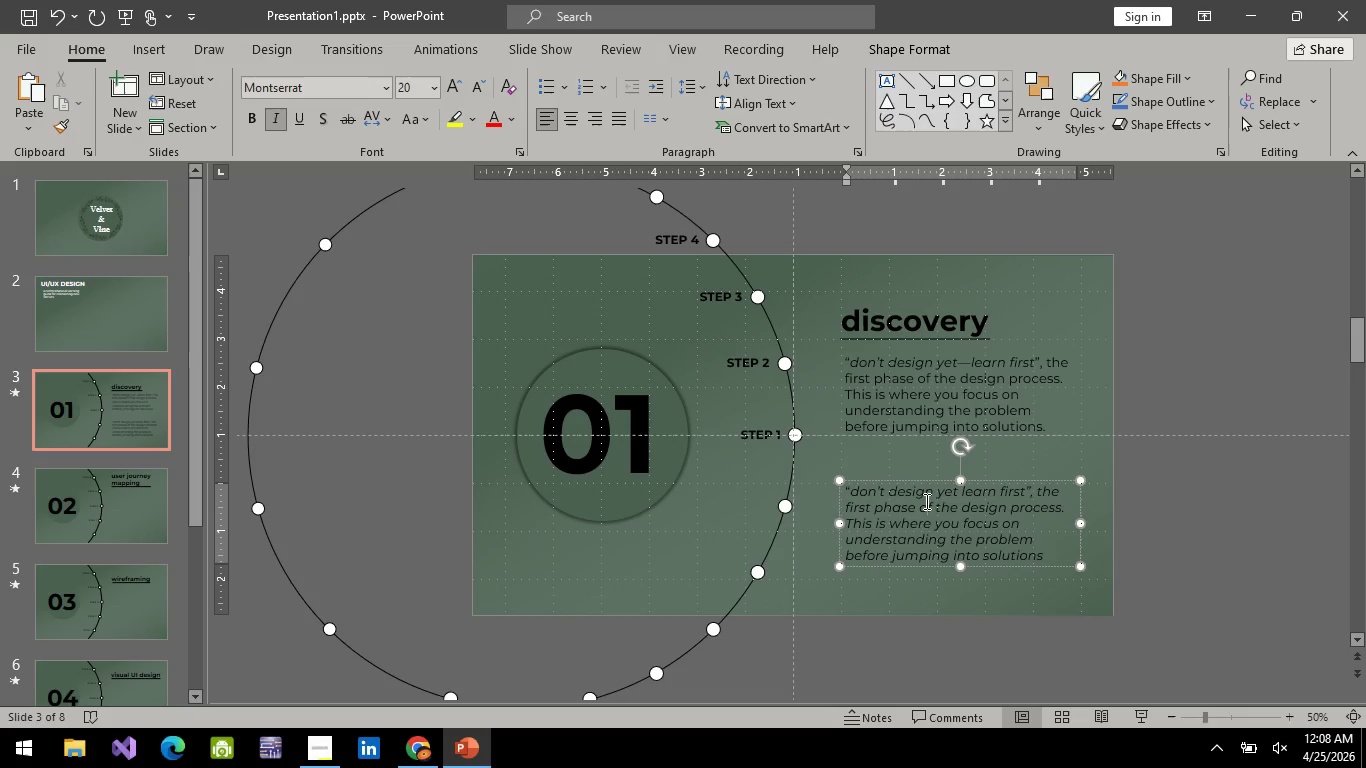 
key(Control+A)
 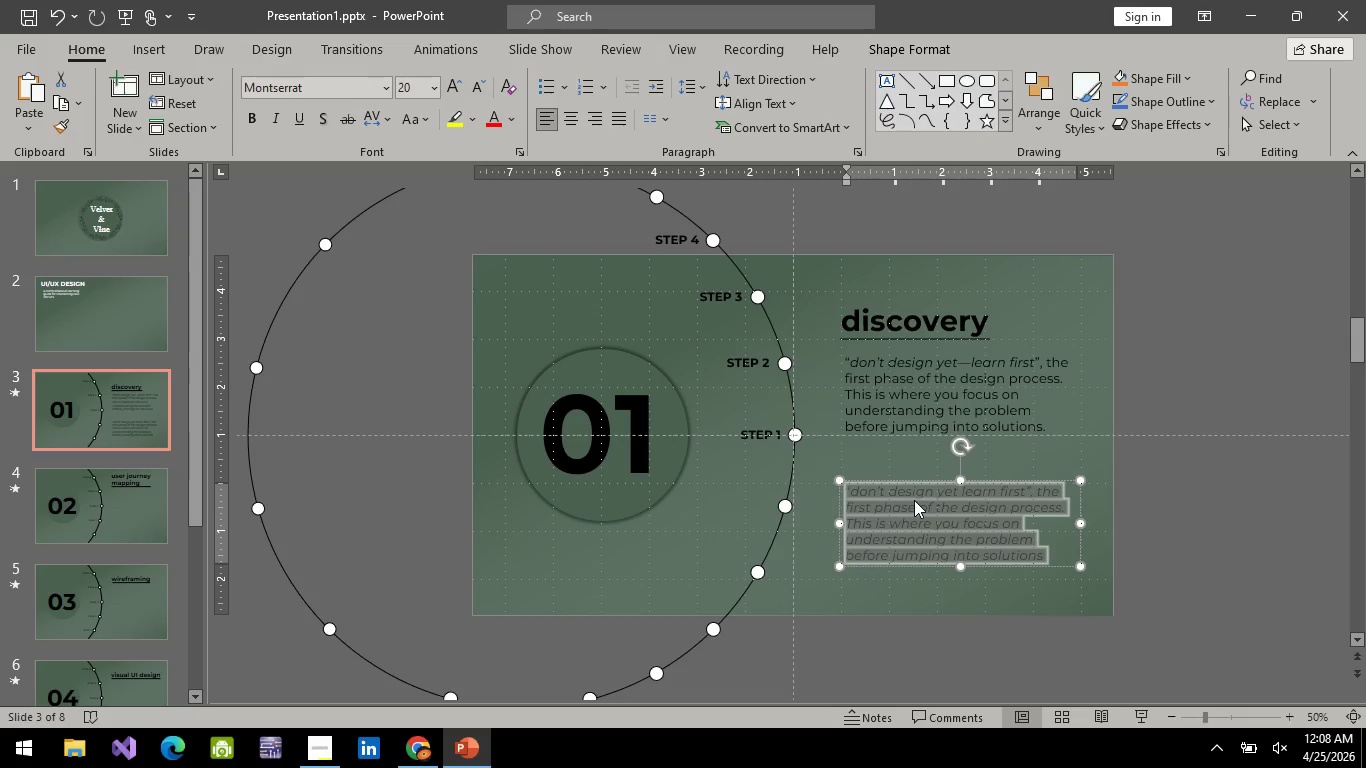 
type(In this stage wher)
key(Backspace)
key(Backspace)
key(Backspace)
key(Backspace)
type(TH)
key(Backspace)
type(his stage is where you gather )
 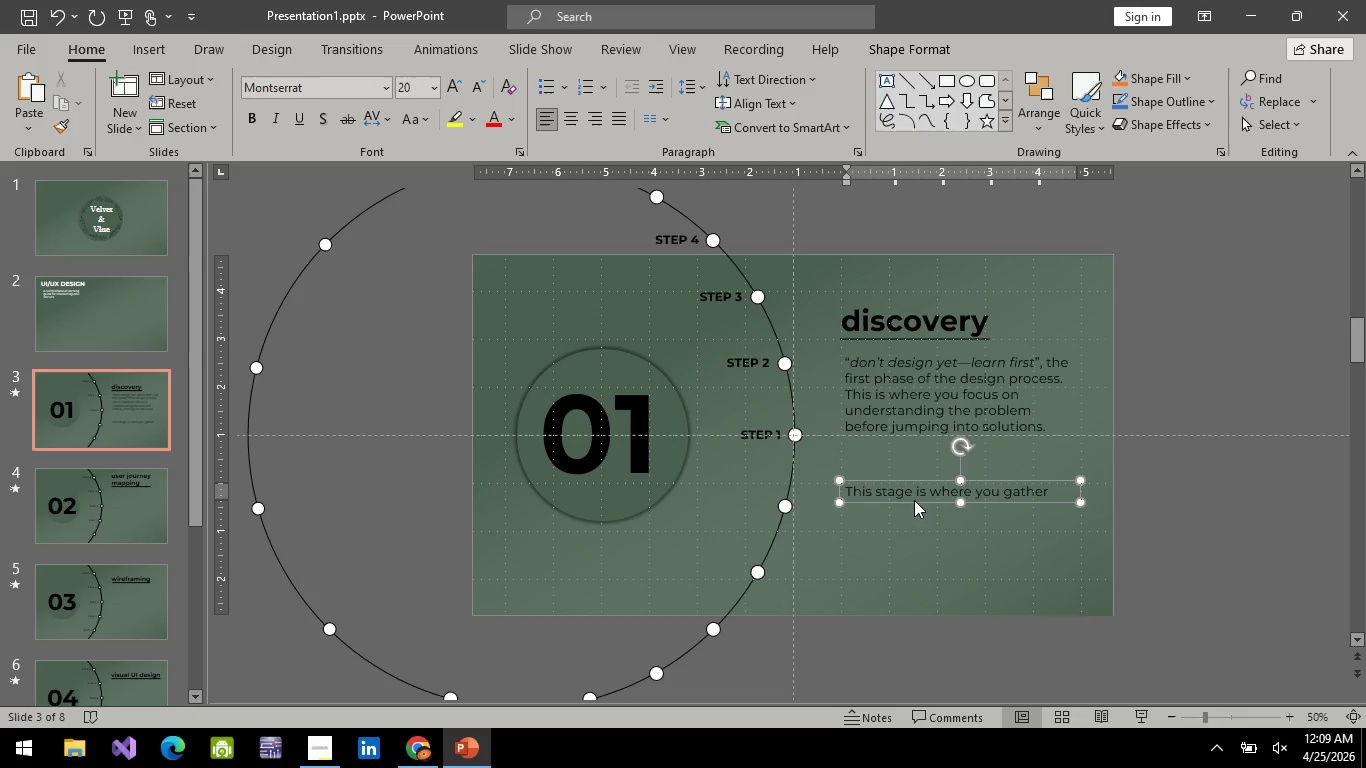 
type(insights about user needs, goals, )
 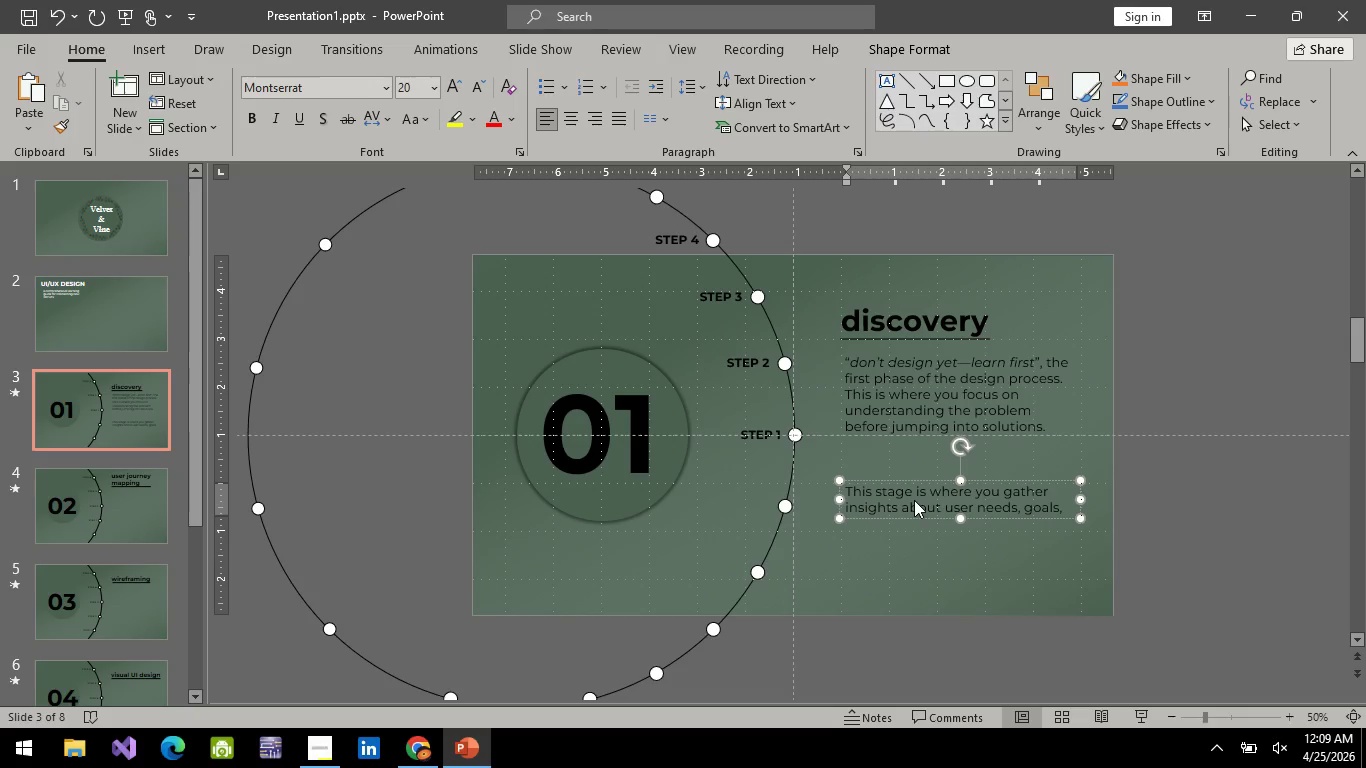 
type(co)
 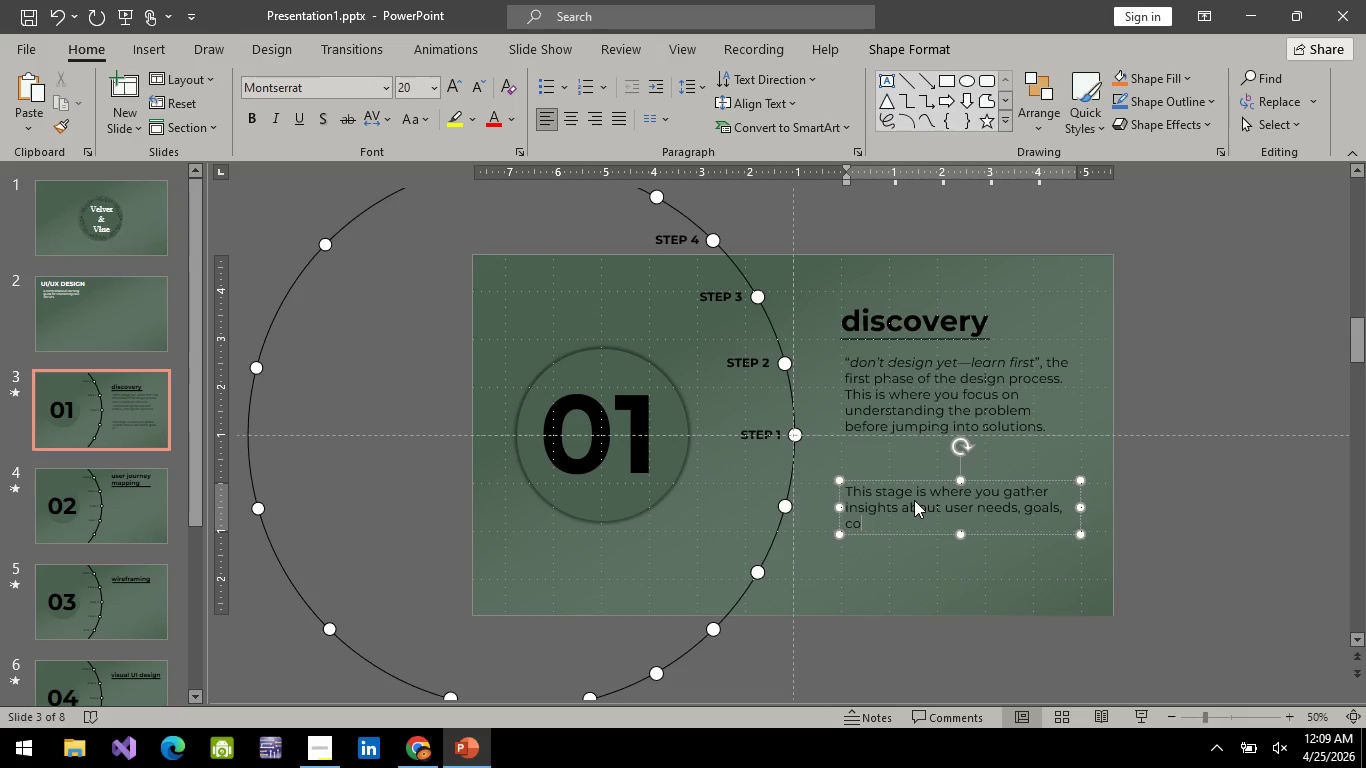 
wait(6.75)
 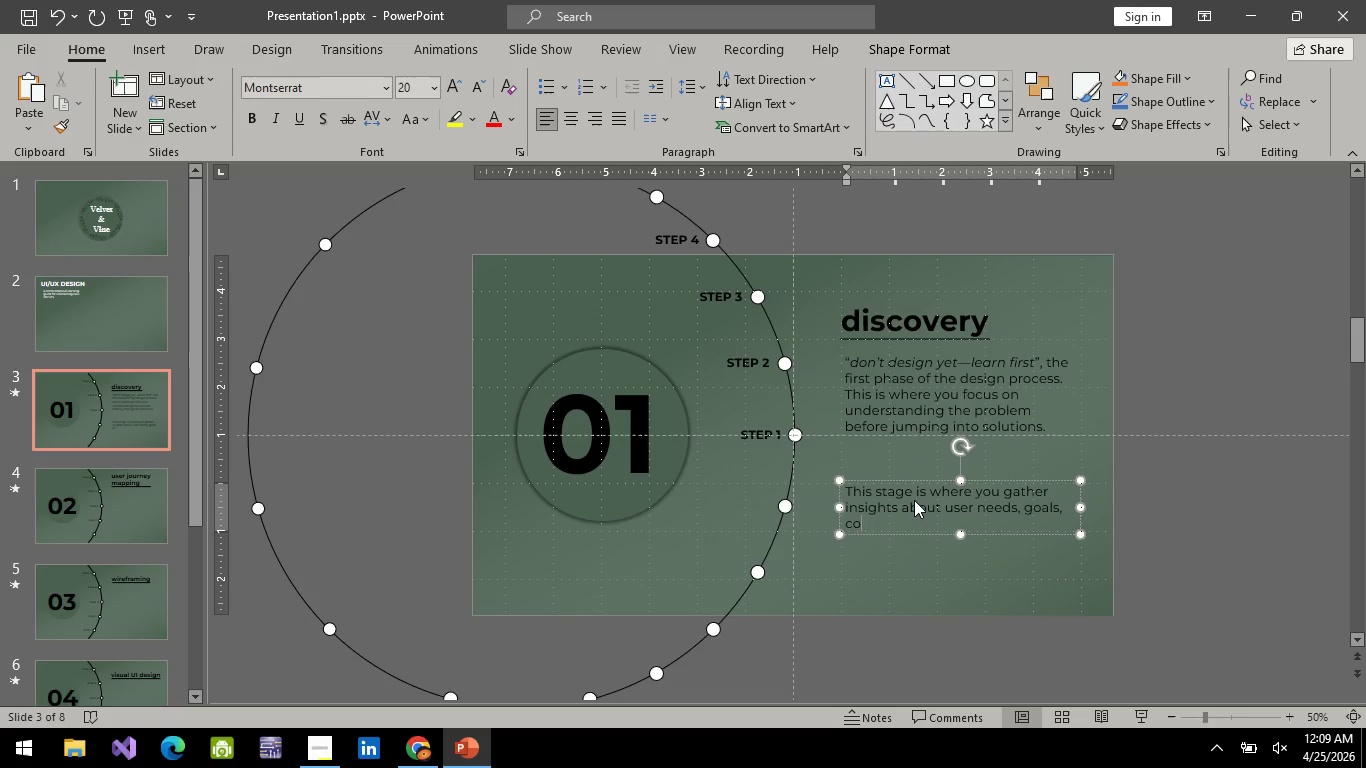 
hold_key(key=ArrowLeft, duration=0.47)
 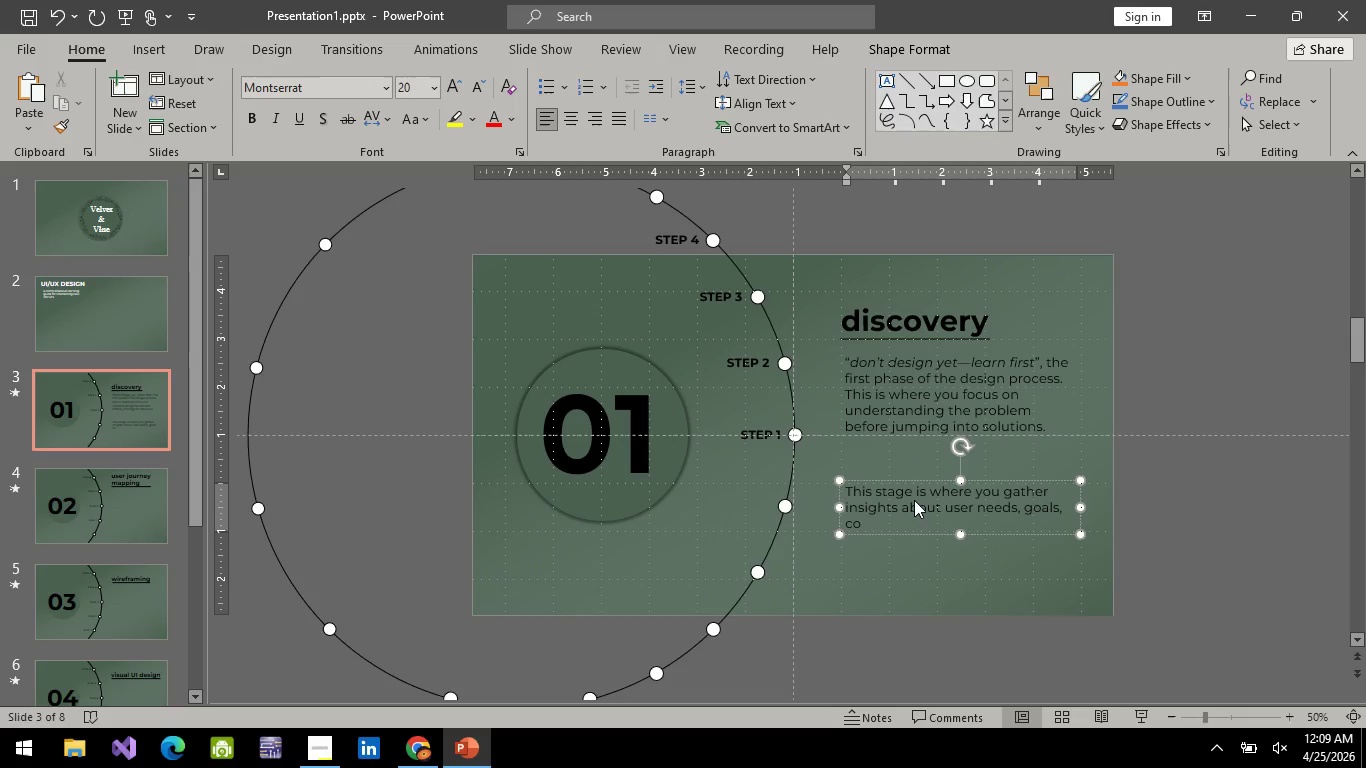 
wait(5.02)
 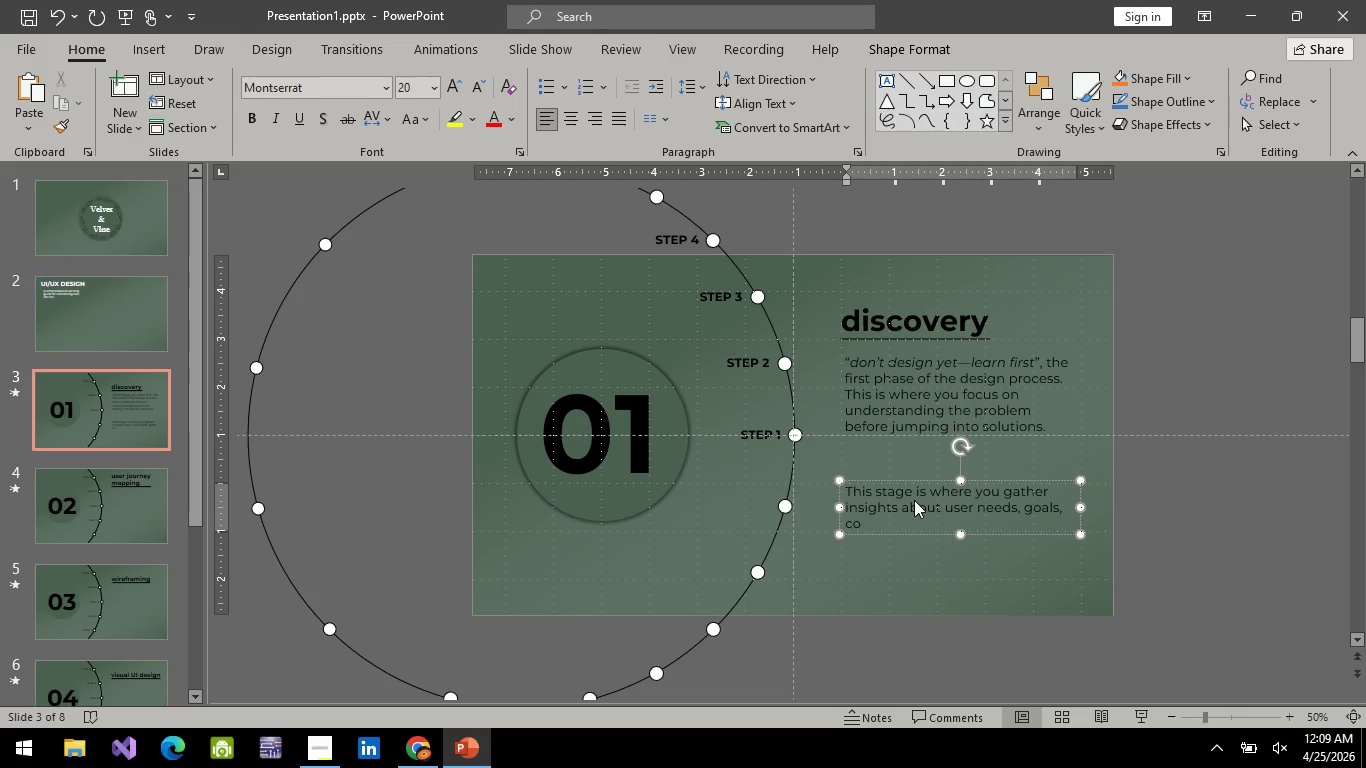 
type(business )
 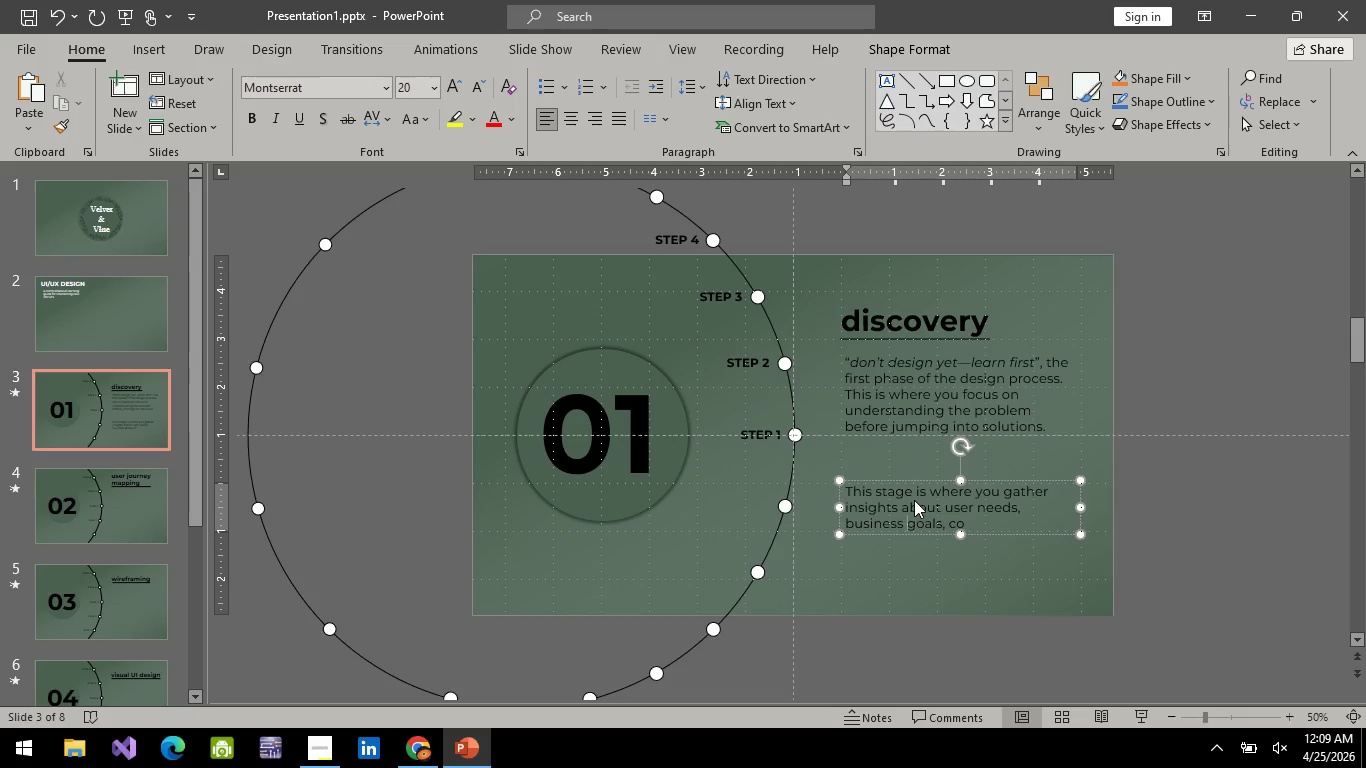 
hold_key(key=End, duration=0.38)
 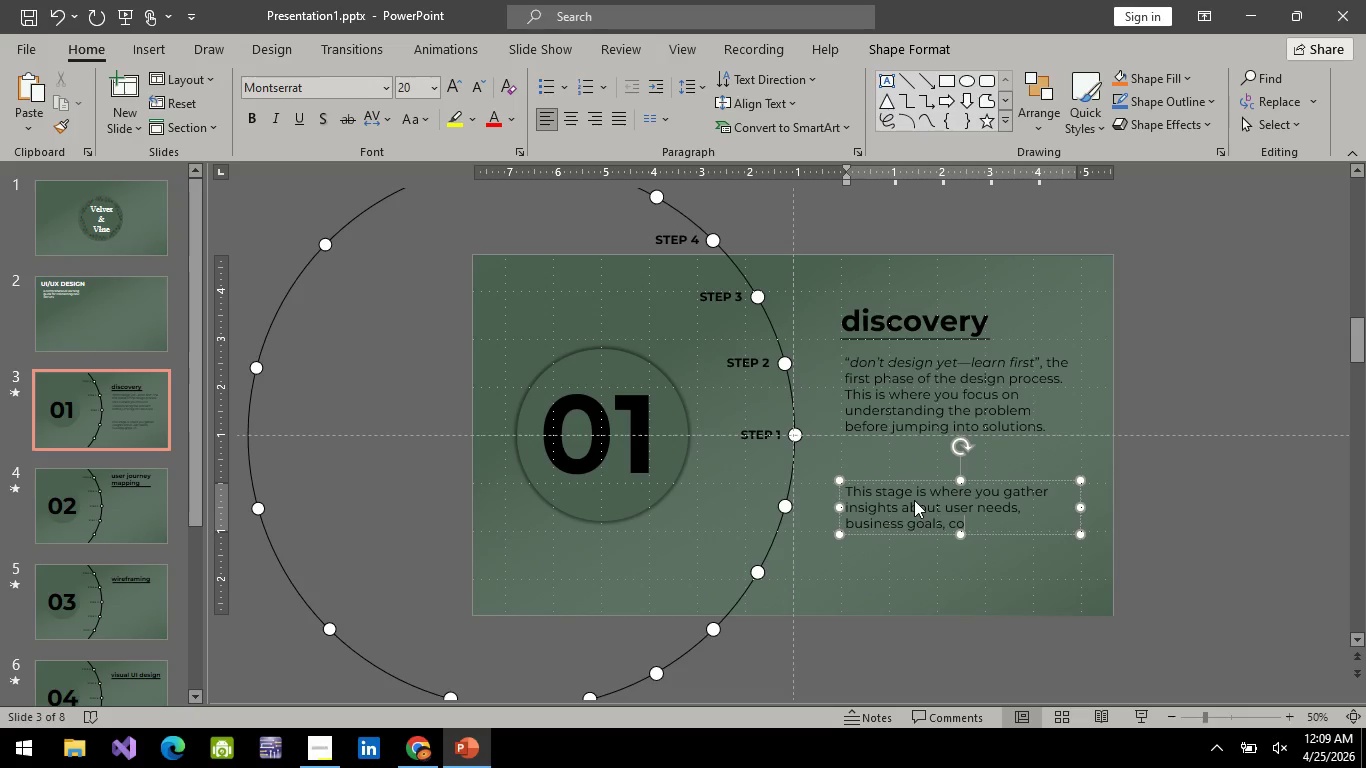 
key(Backspace)
key(Backspace)
type(system contexts)
key(Backspace)
type(, and the problem to solve.)
 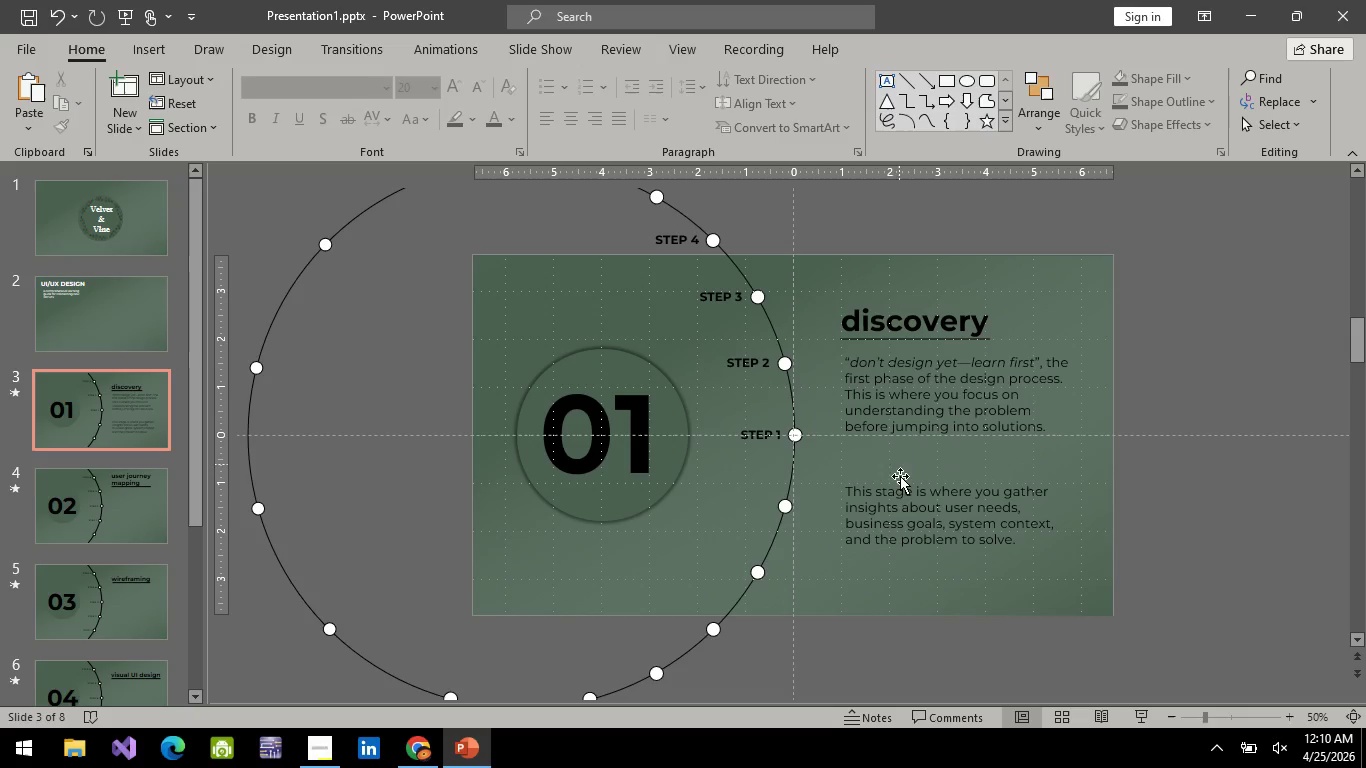 
double_click([907, 479])
 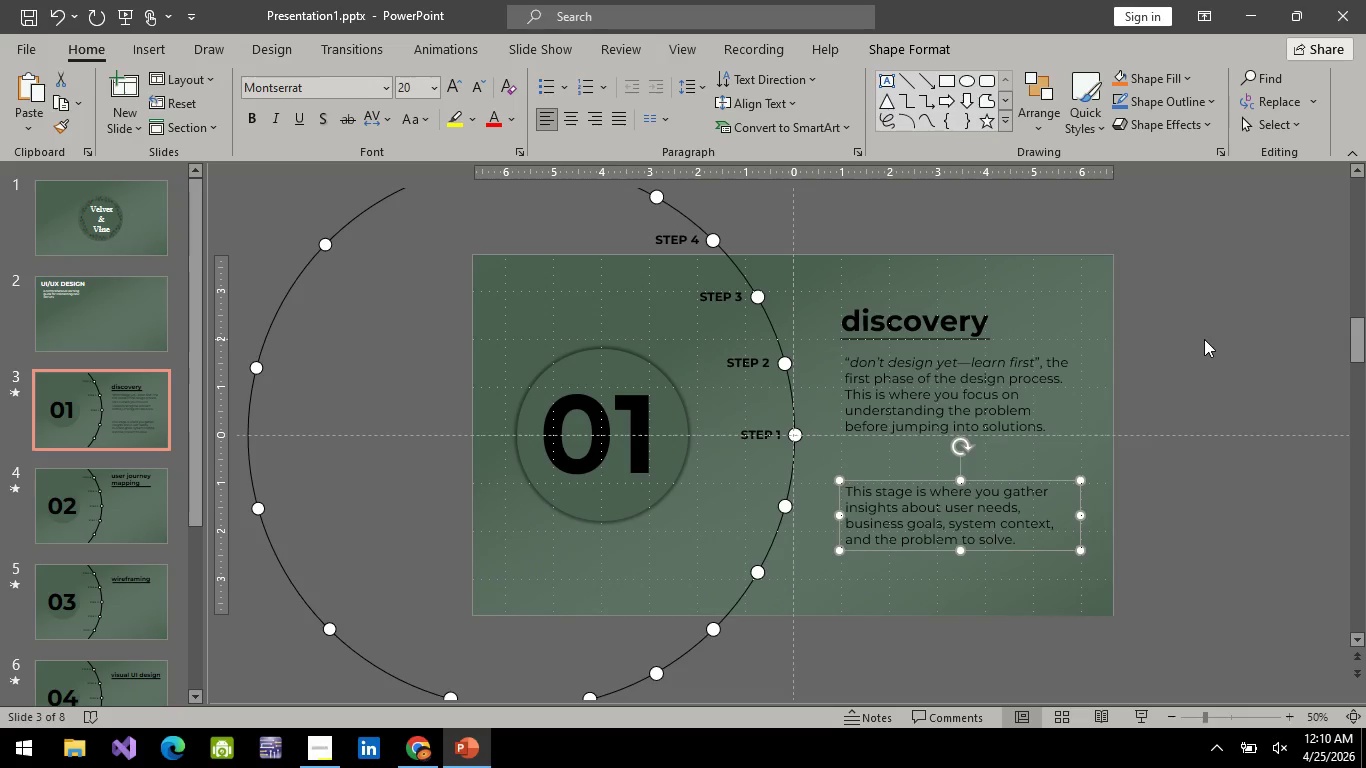 
left_click([1204, 339])
 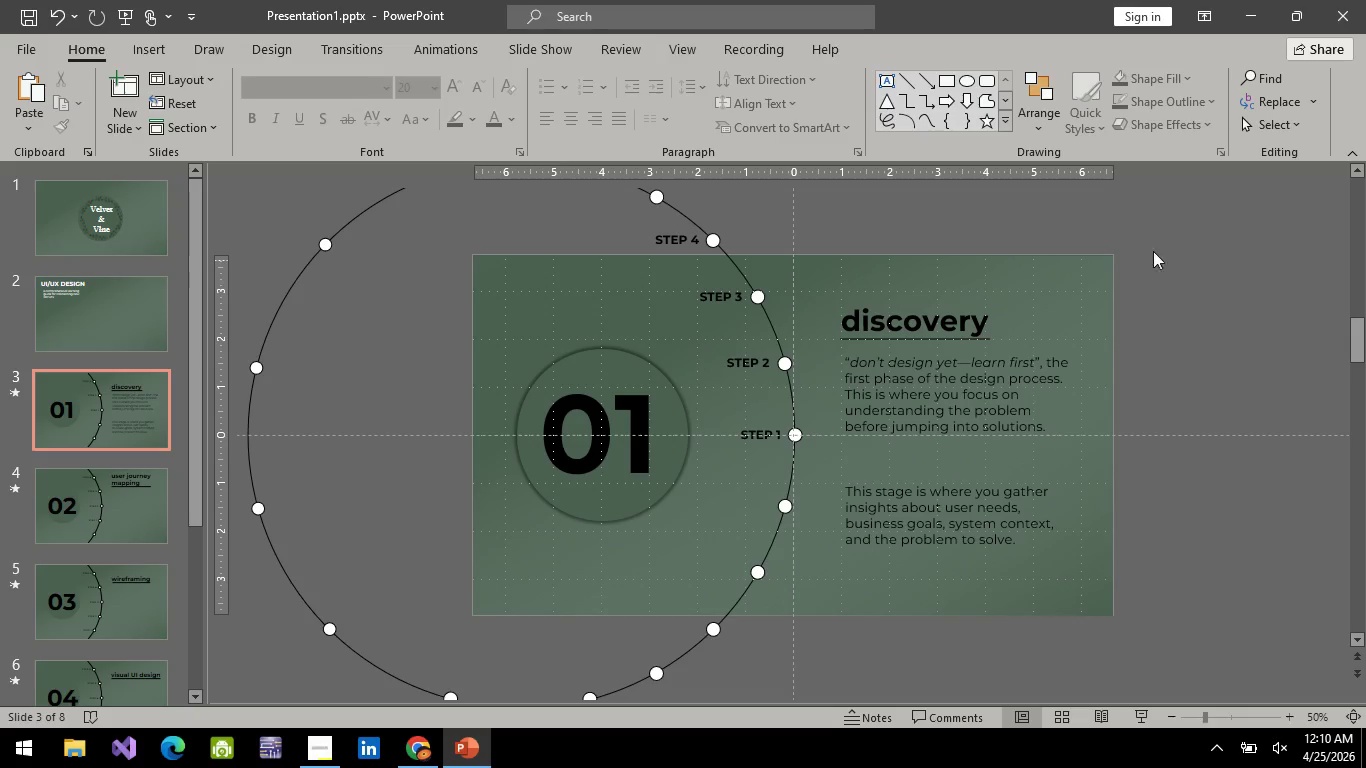 
left_click_drag(start_coordinate=[1188, 220], to_coordinate=[812, 695])
 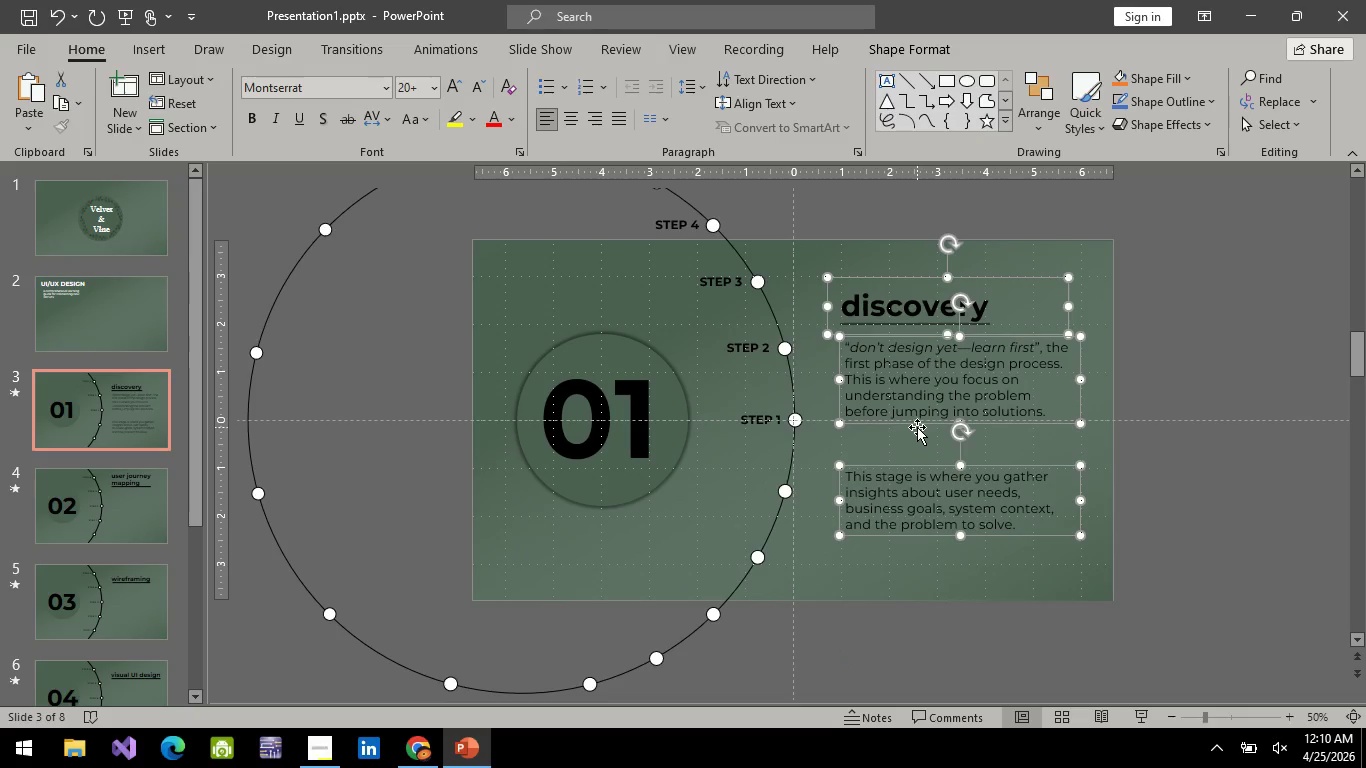 
right_click([920, 423])
 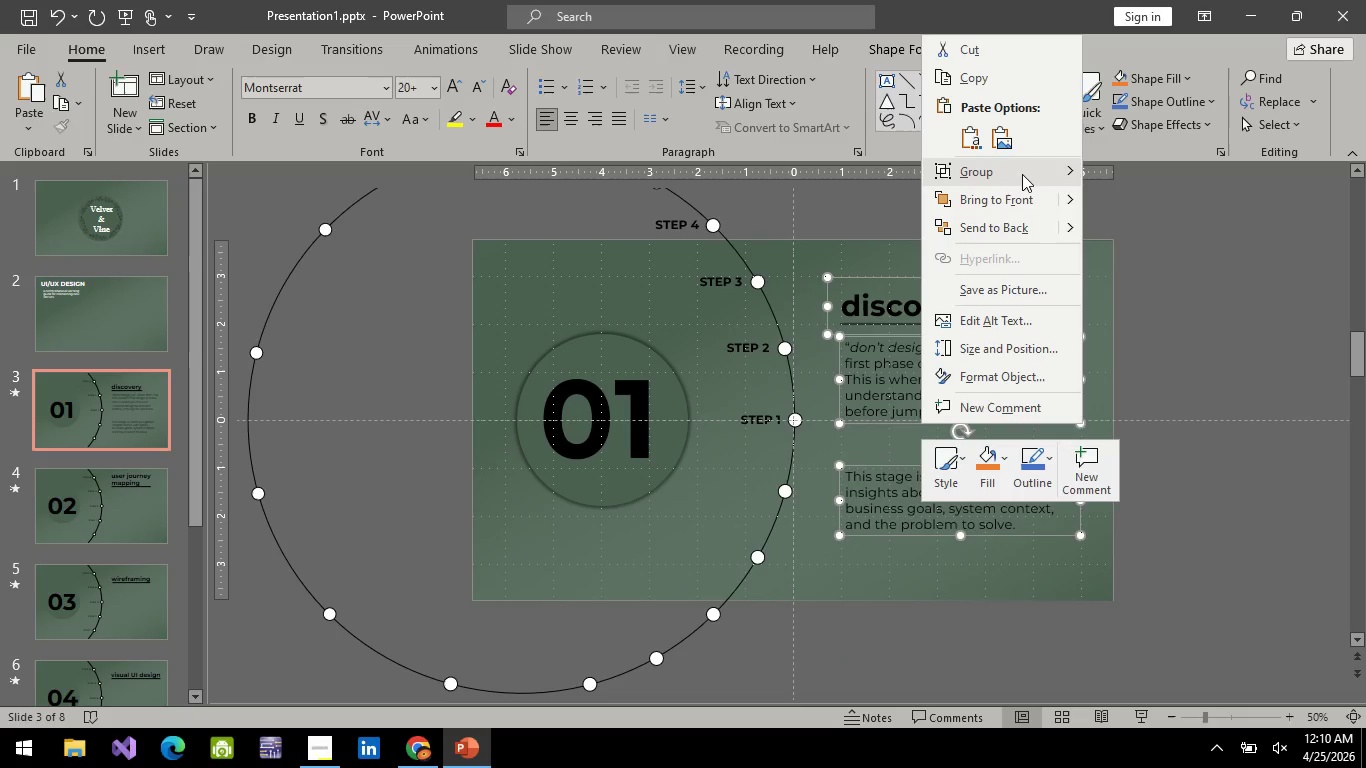 
left_click([1022, 175])
 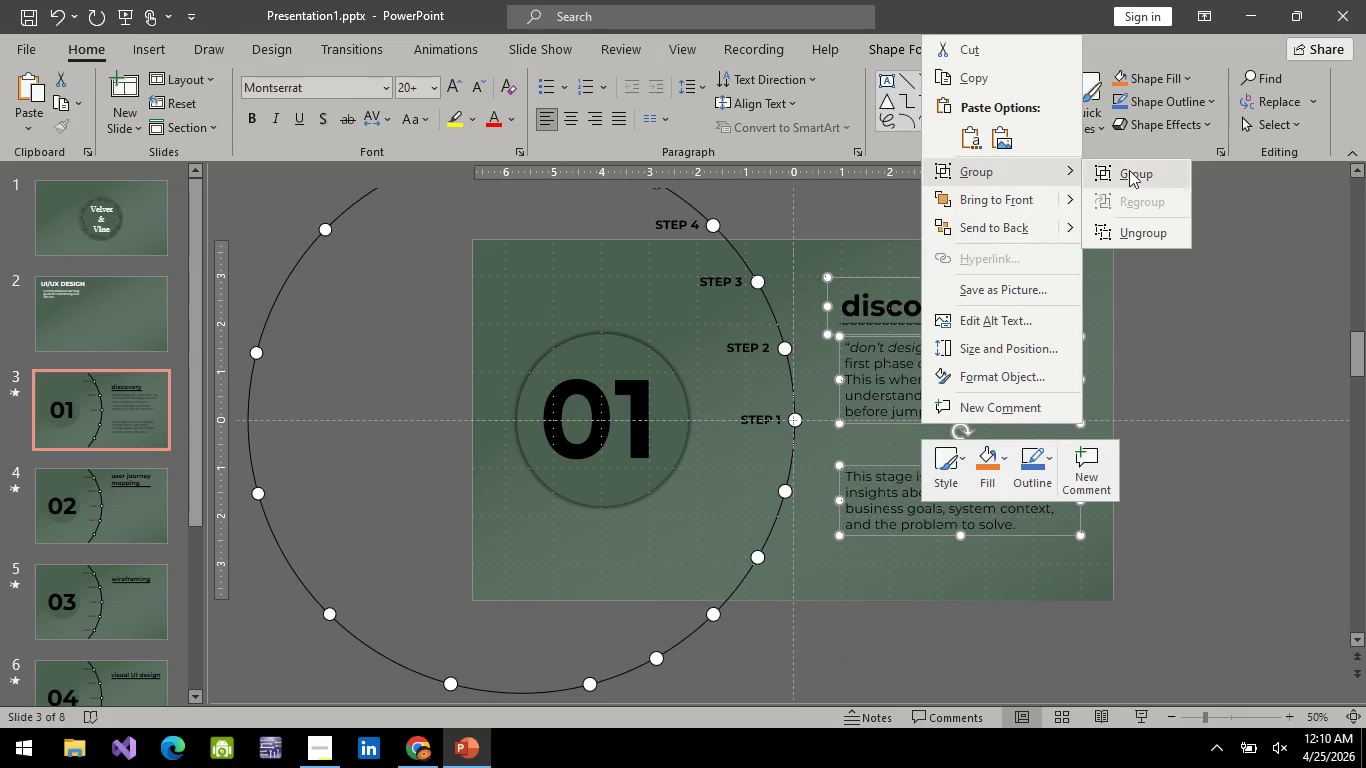 
left_click([1129, 174])
 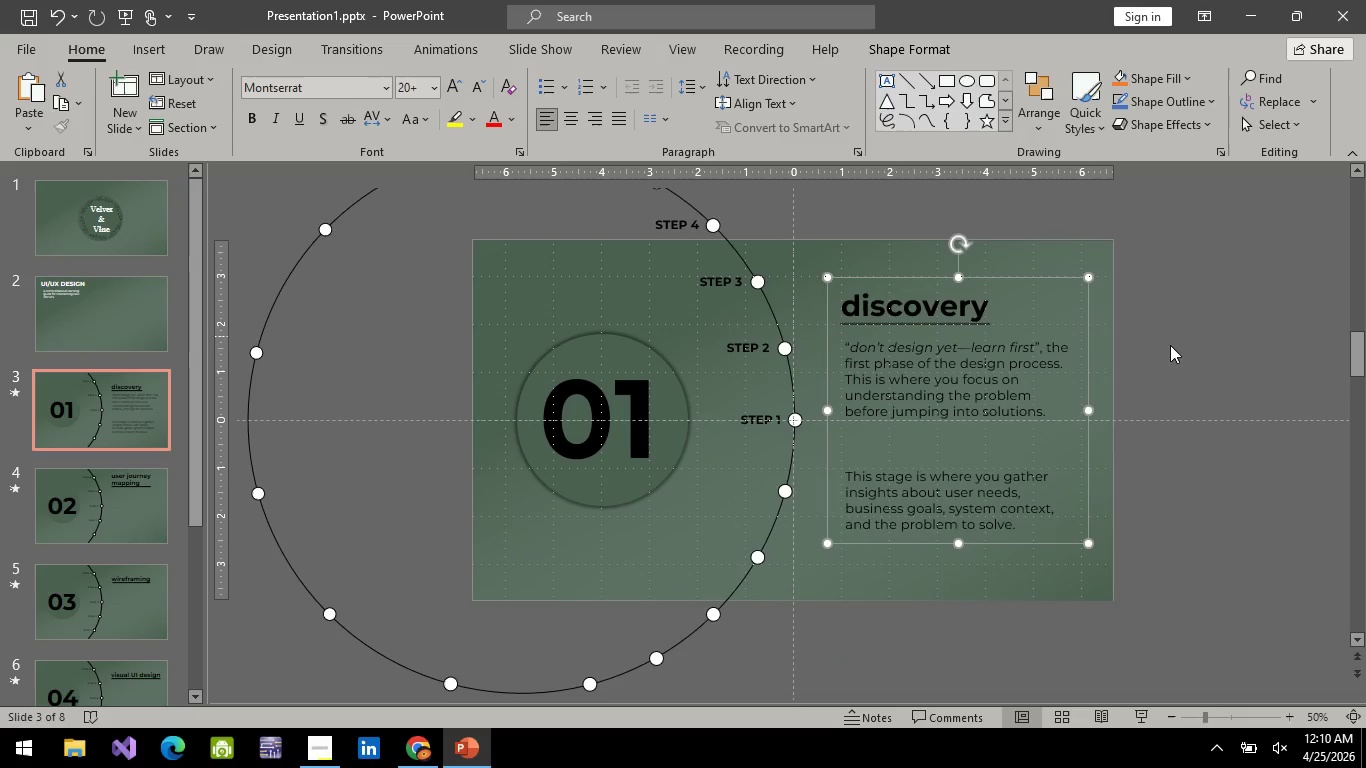 
left_click([1172, 345])
 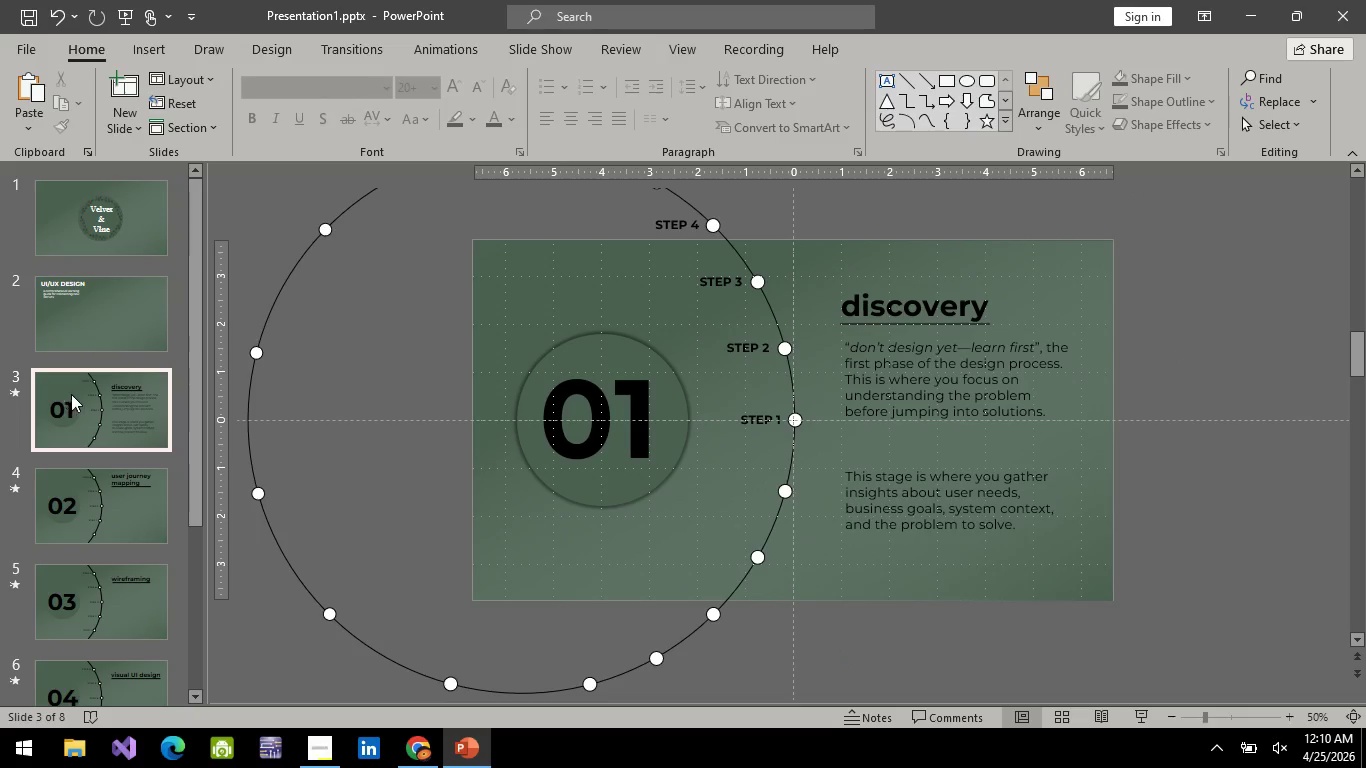 
left_click([87, 402])
 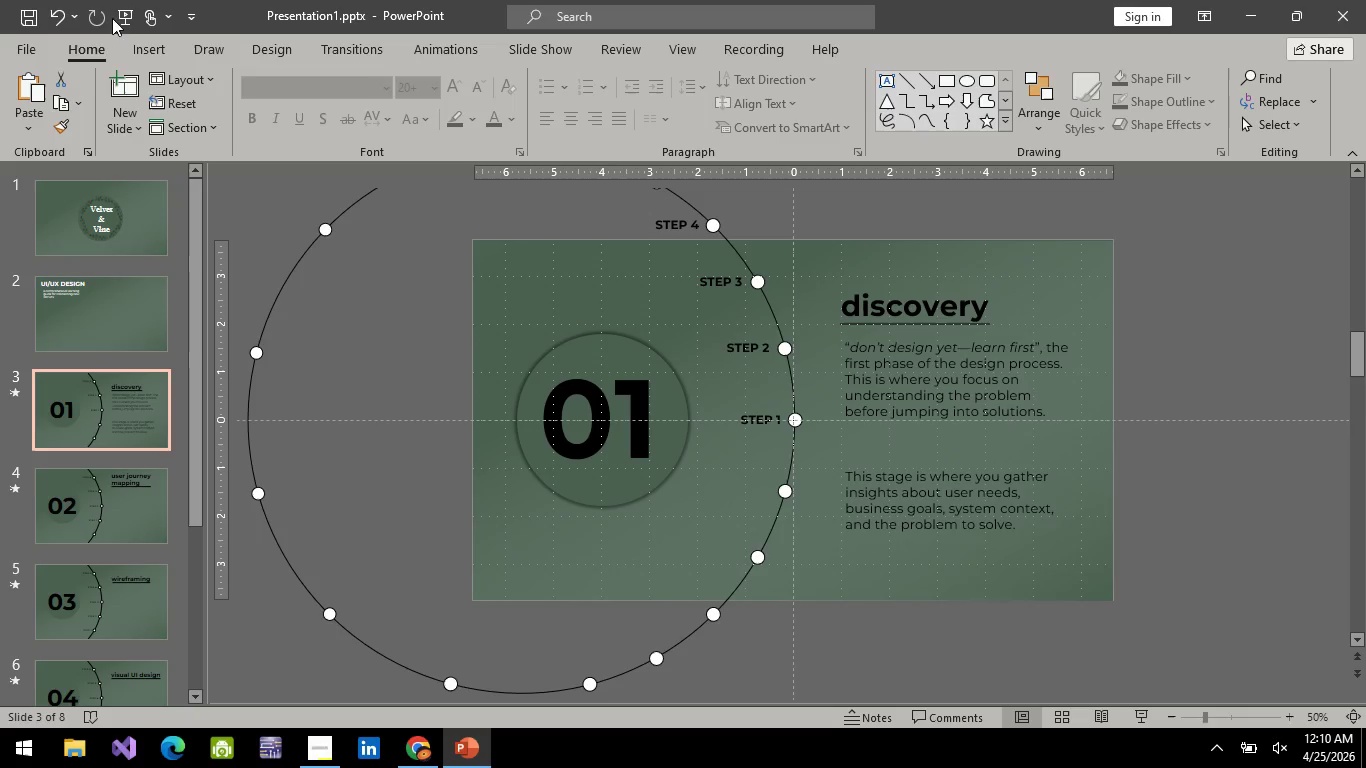 
left_click([121, 15])
 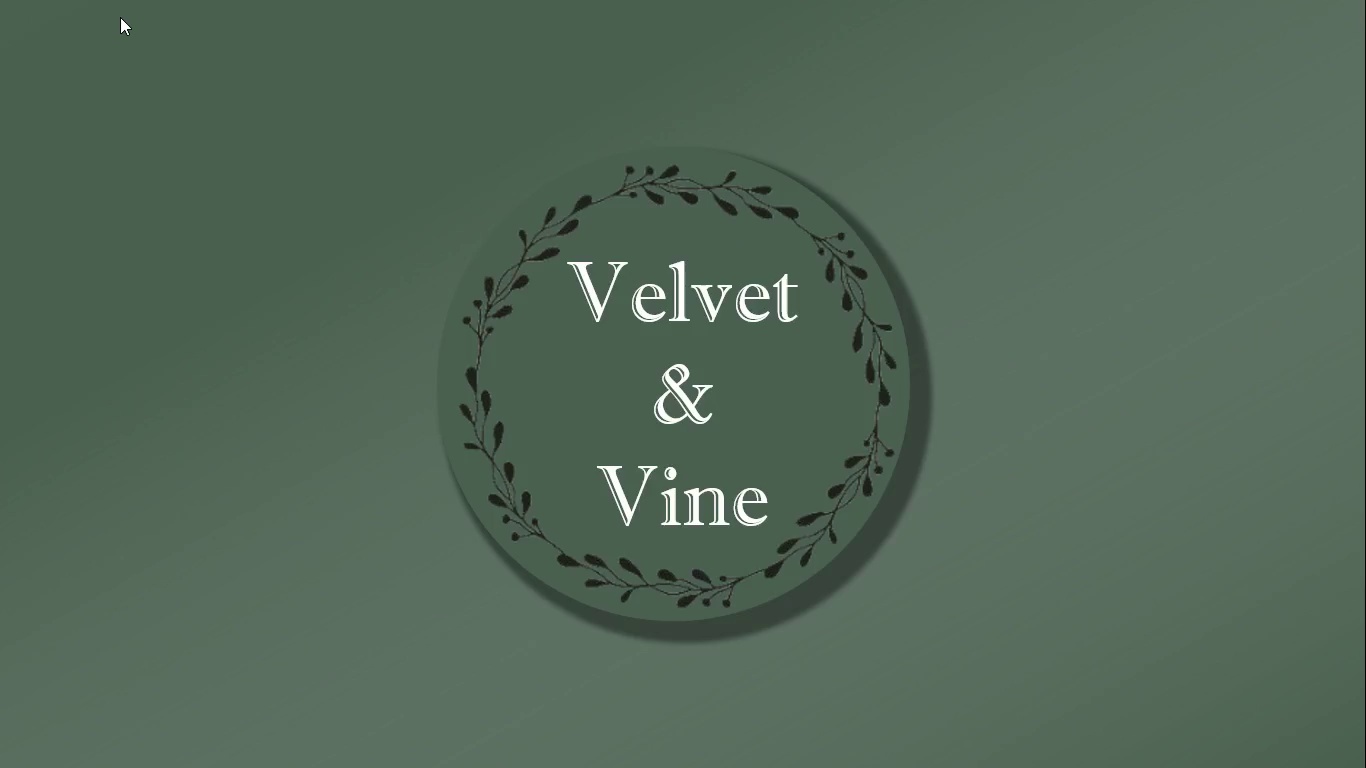 
key(Space)
 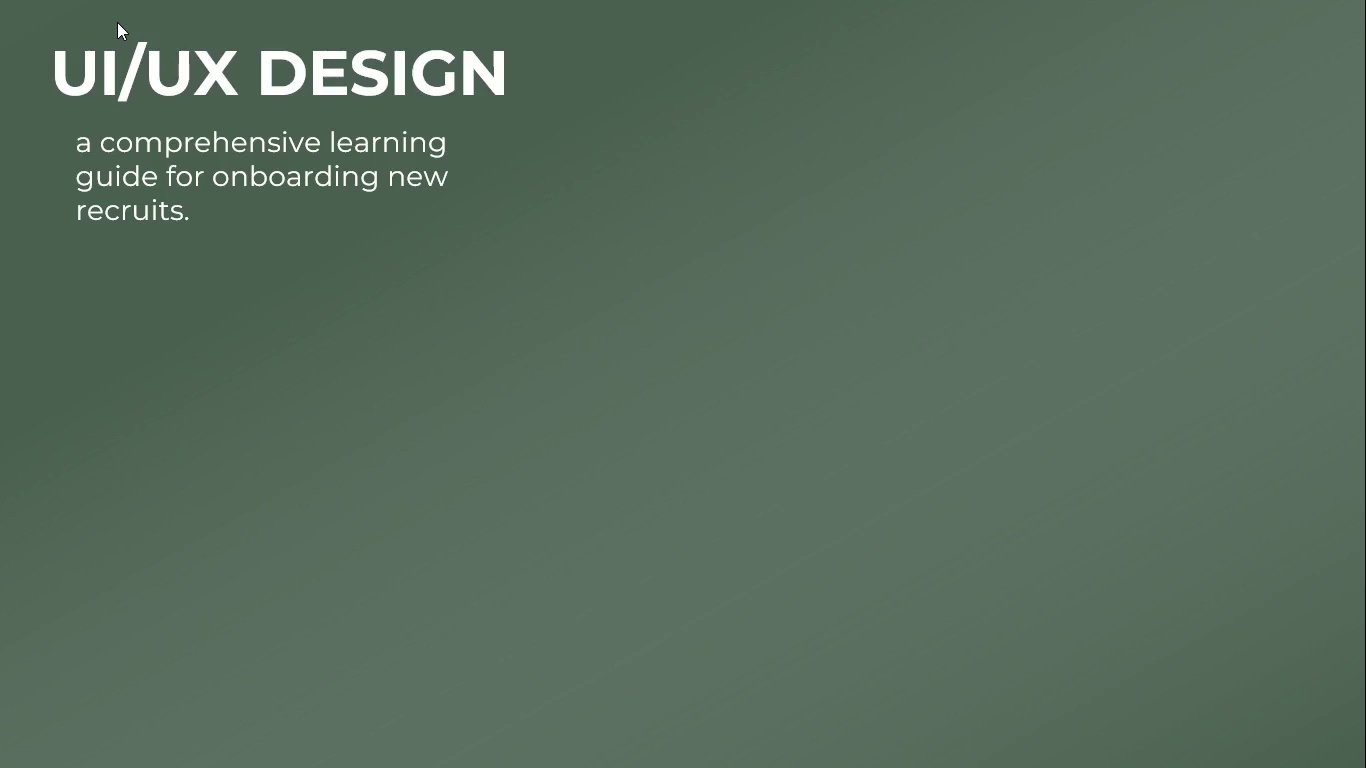 
key(Space)
 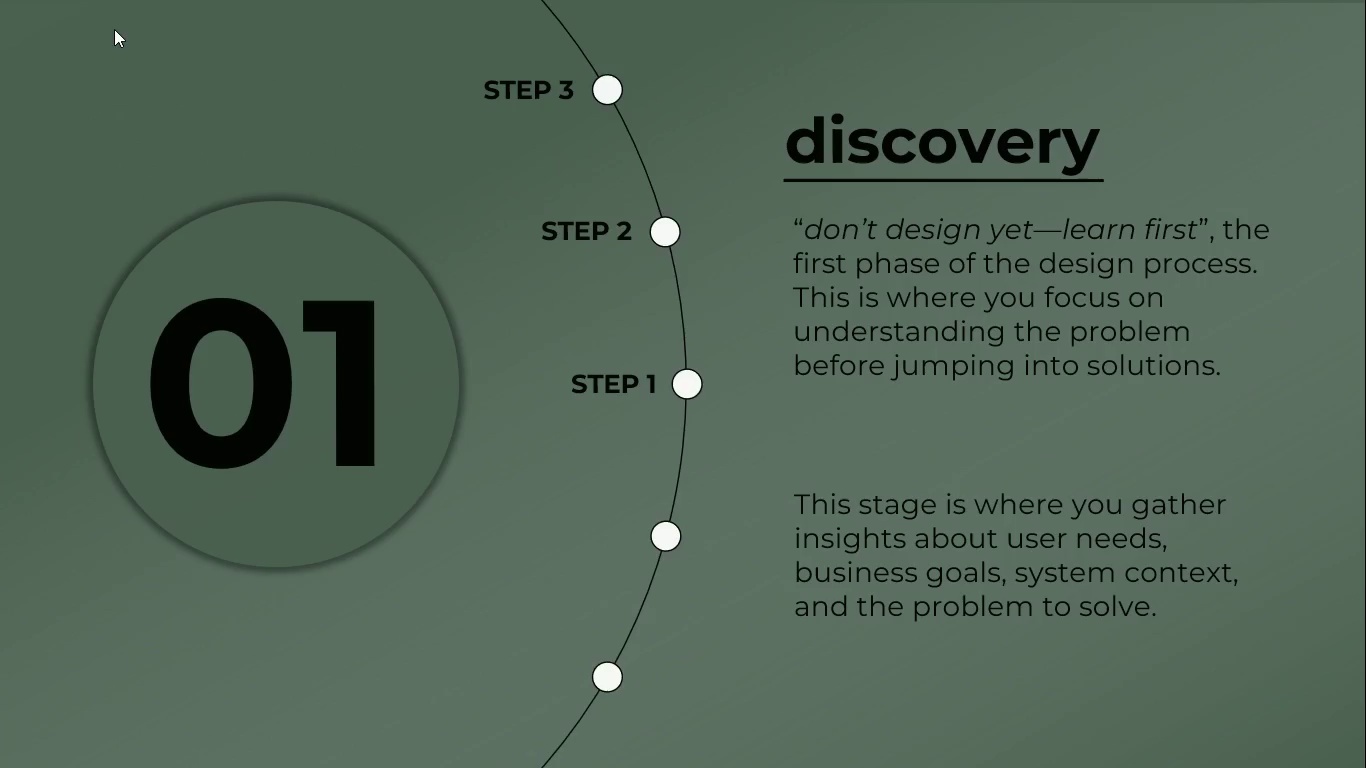 
key(Escape)
 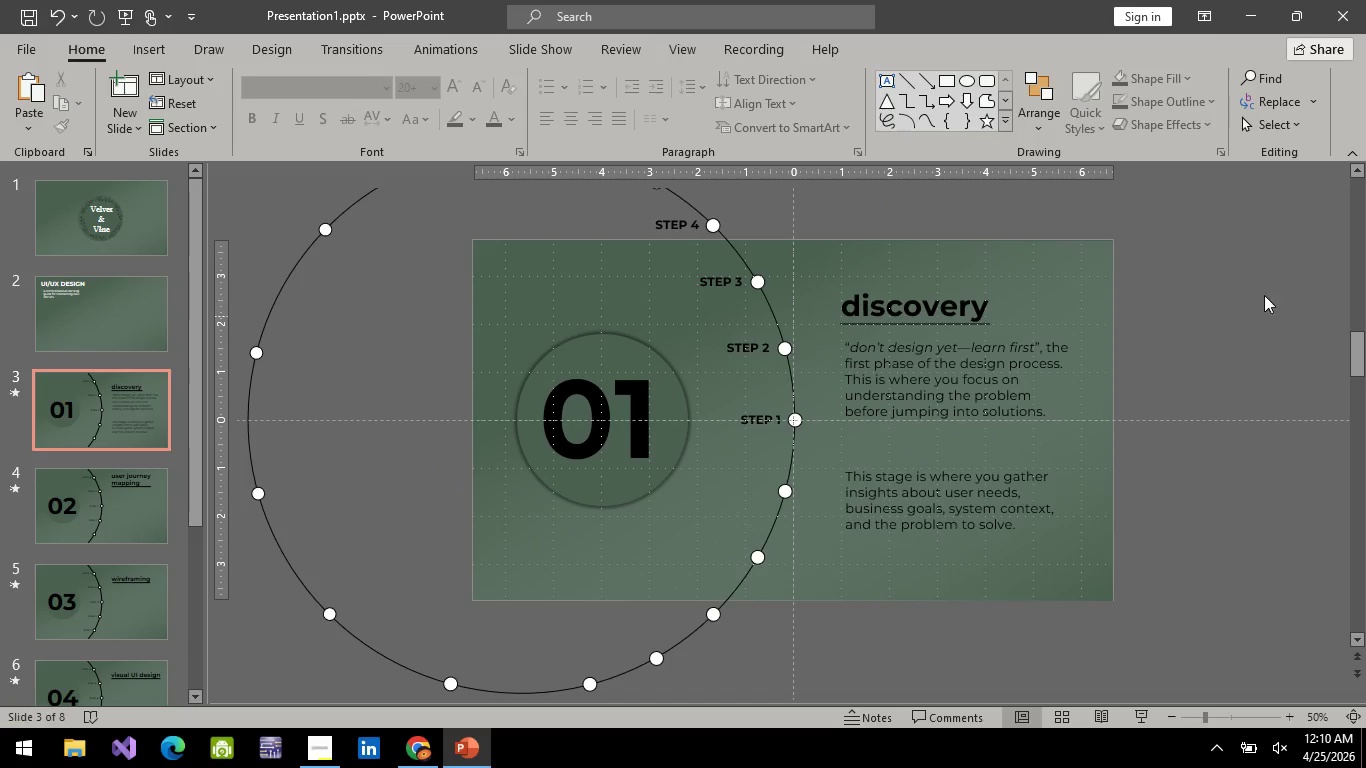 
left_click_drag(start_coordinate=[1185, 208], to_coordinate=[825, 650])
 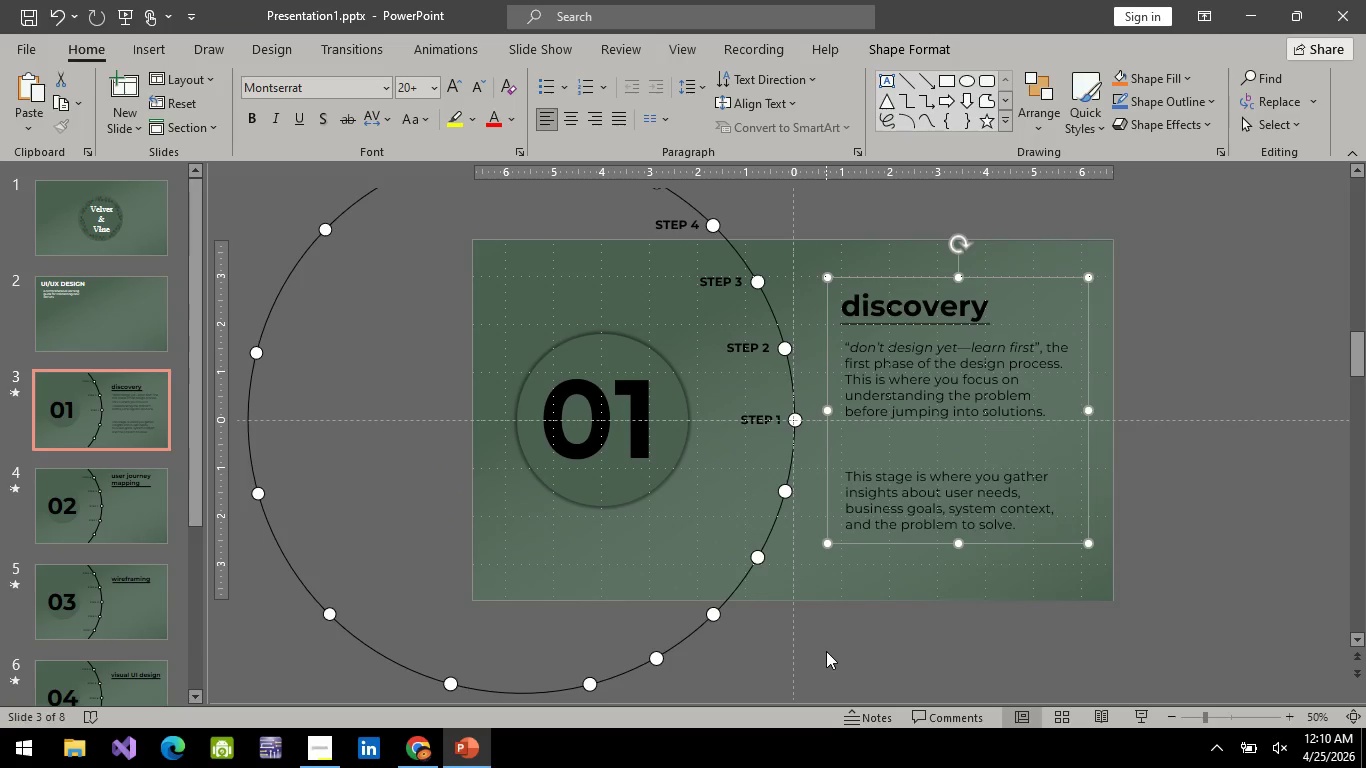 
key(Control+C)
 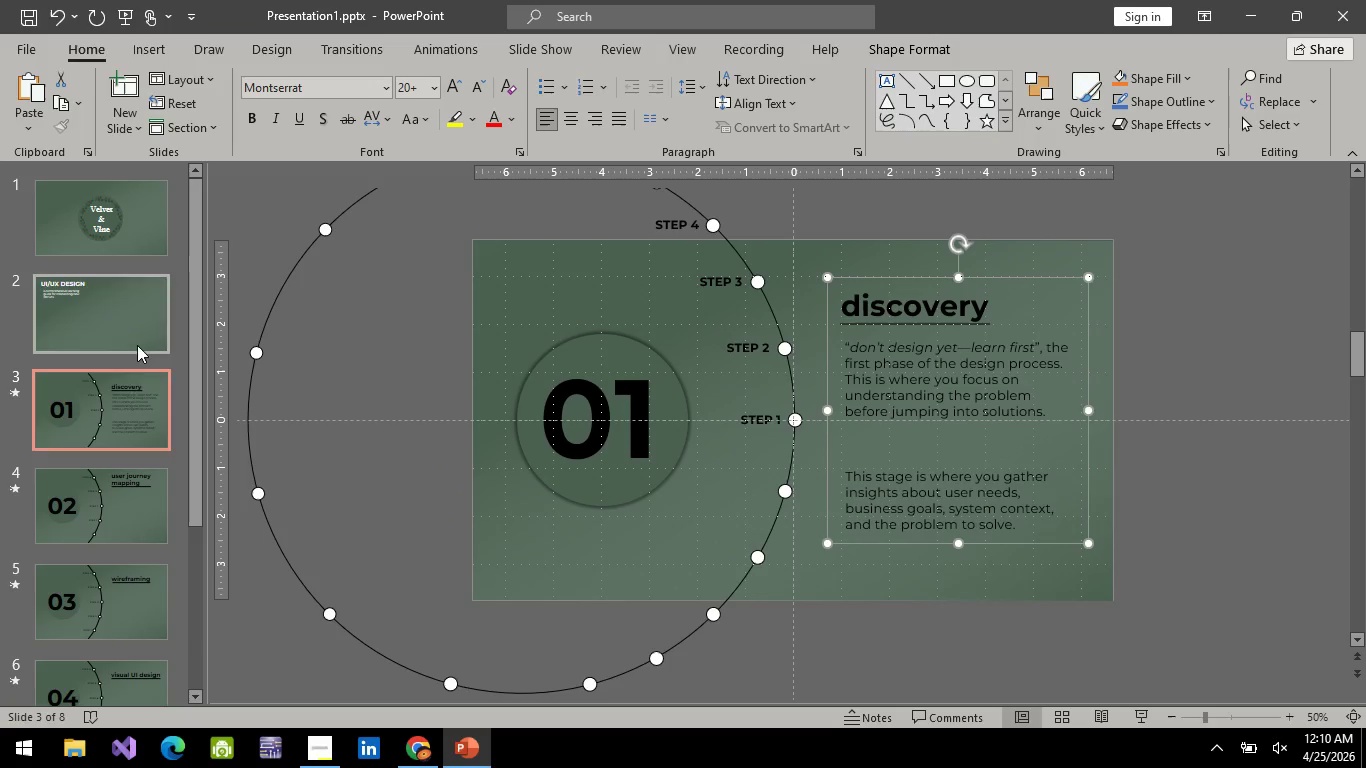 
left_click([130, 412])
 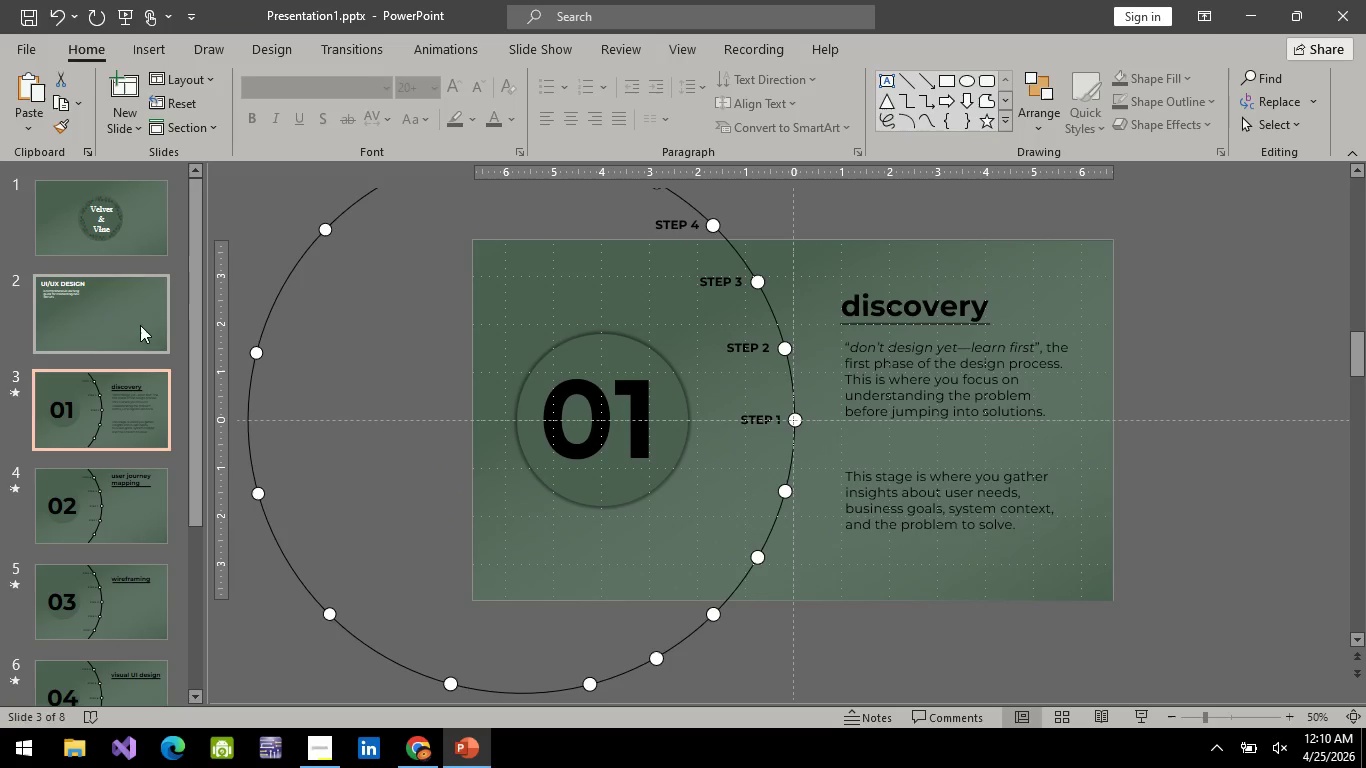 
left_click([89, 321])
 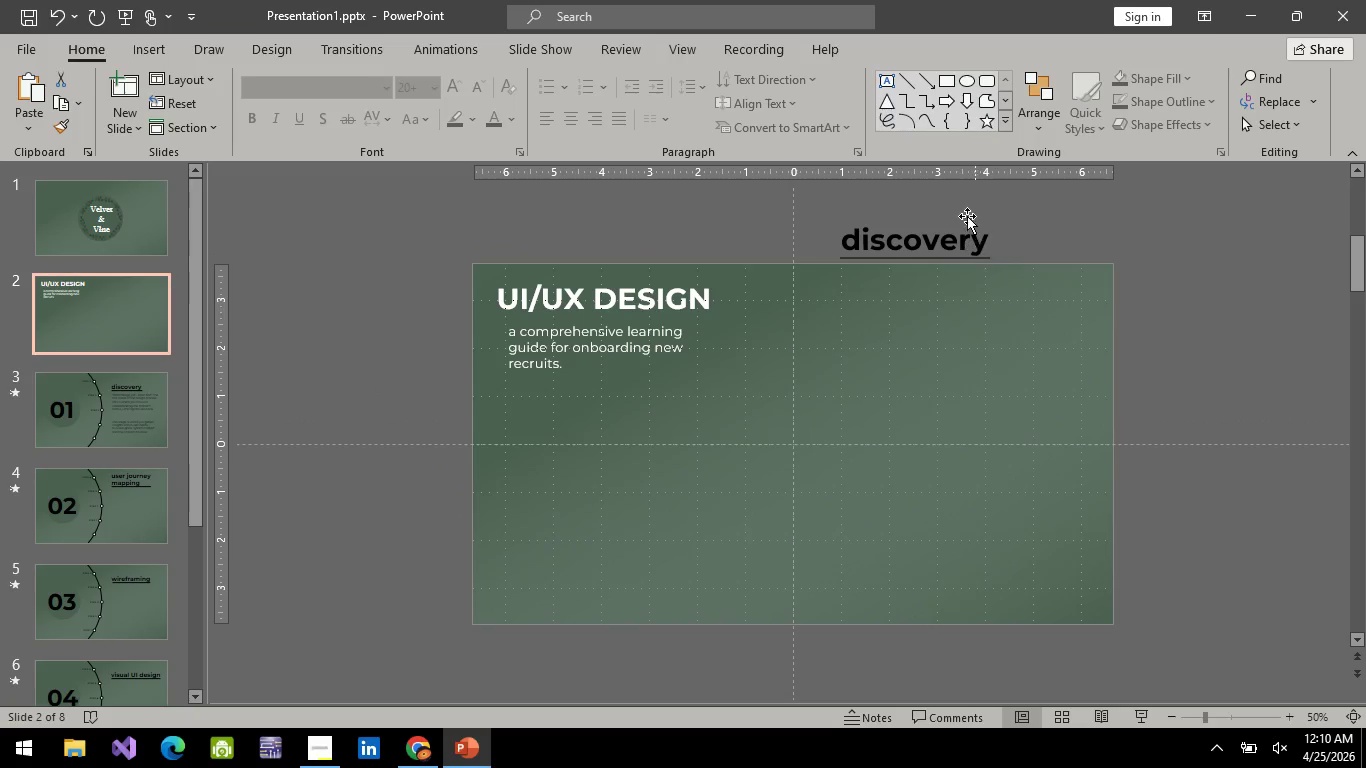 
left_click([966, 217])
 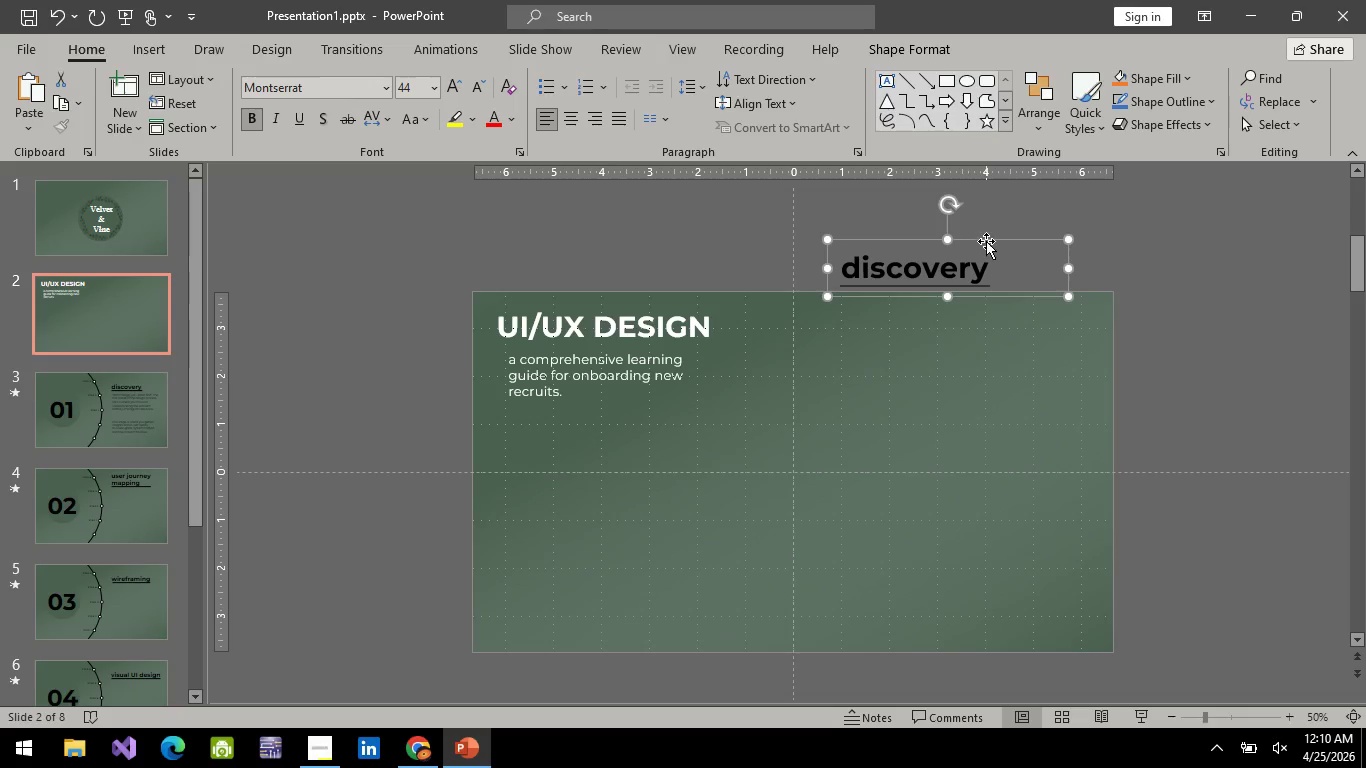 
left_click([986, 241])
 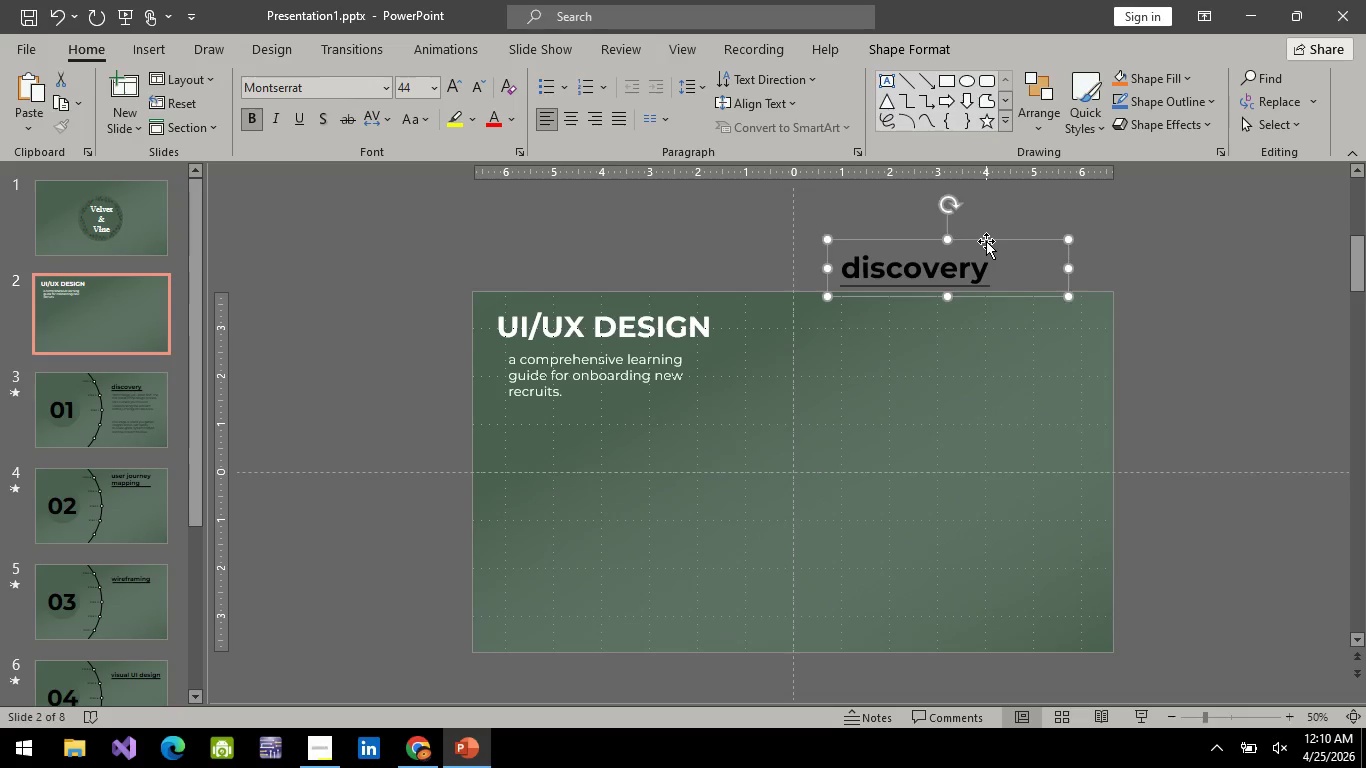 
key(Delete)
 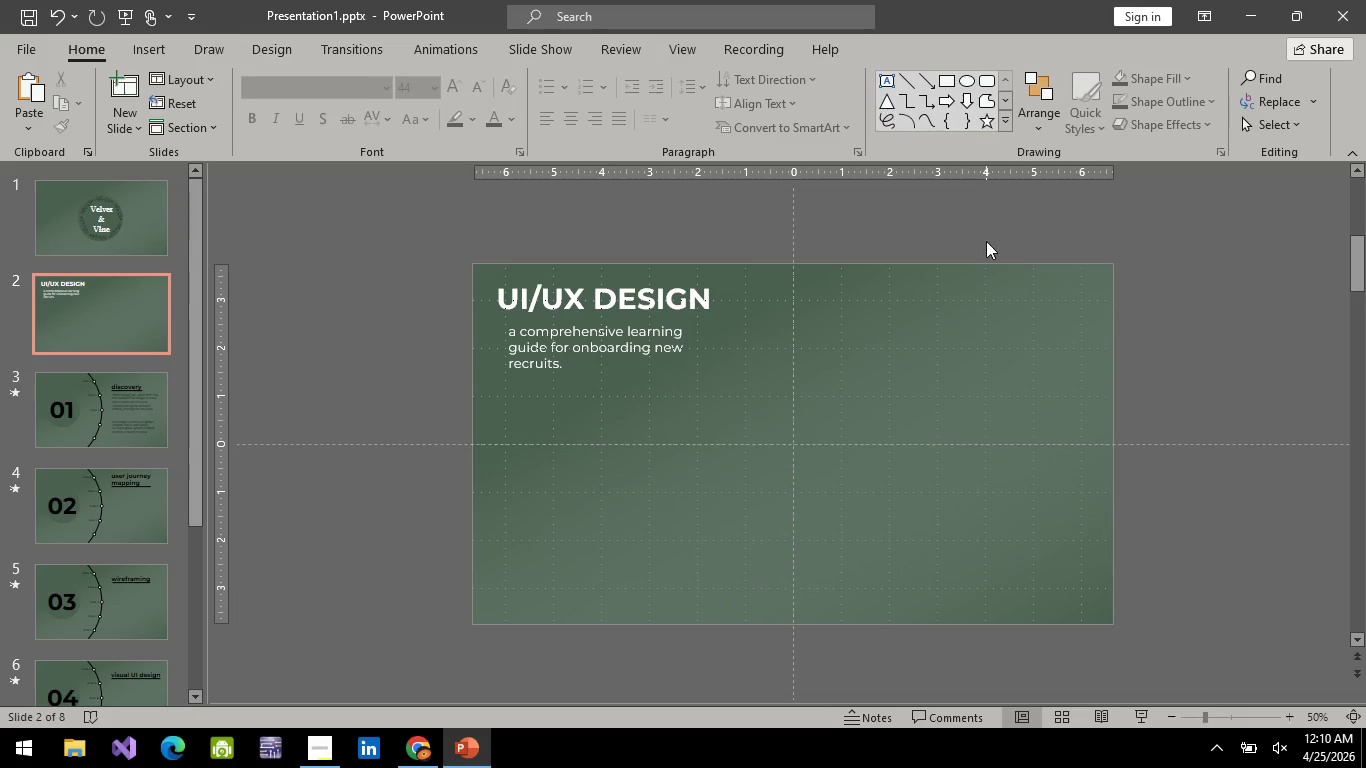 
key(Control+V)
 